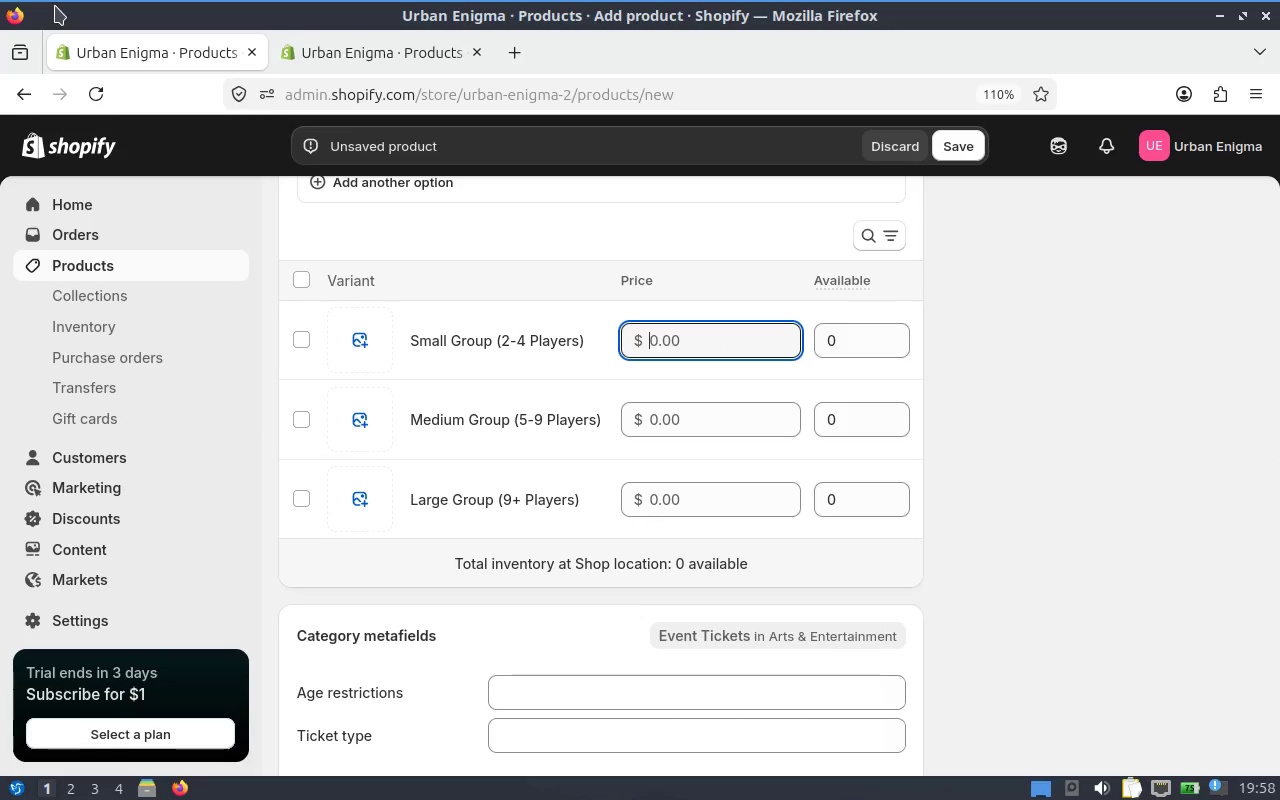 
hold_key(key=2, duration=0.32)
 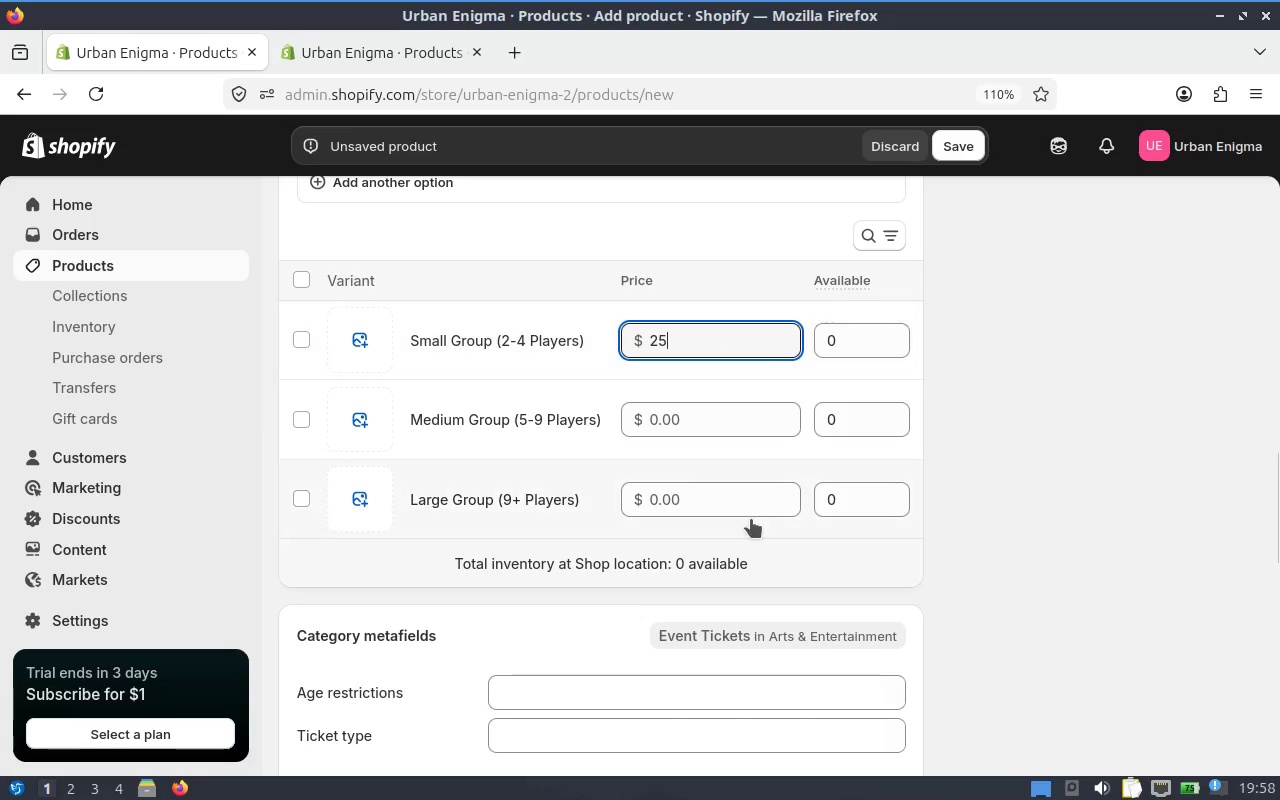 
key(5)
 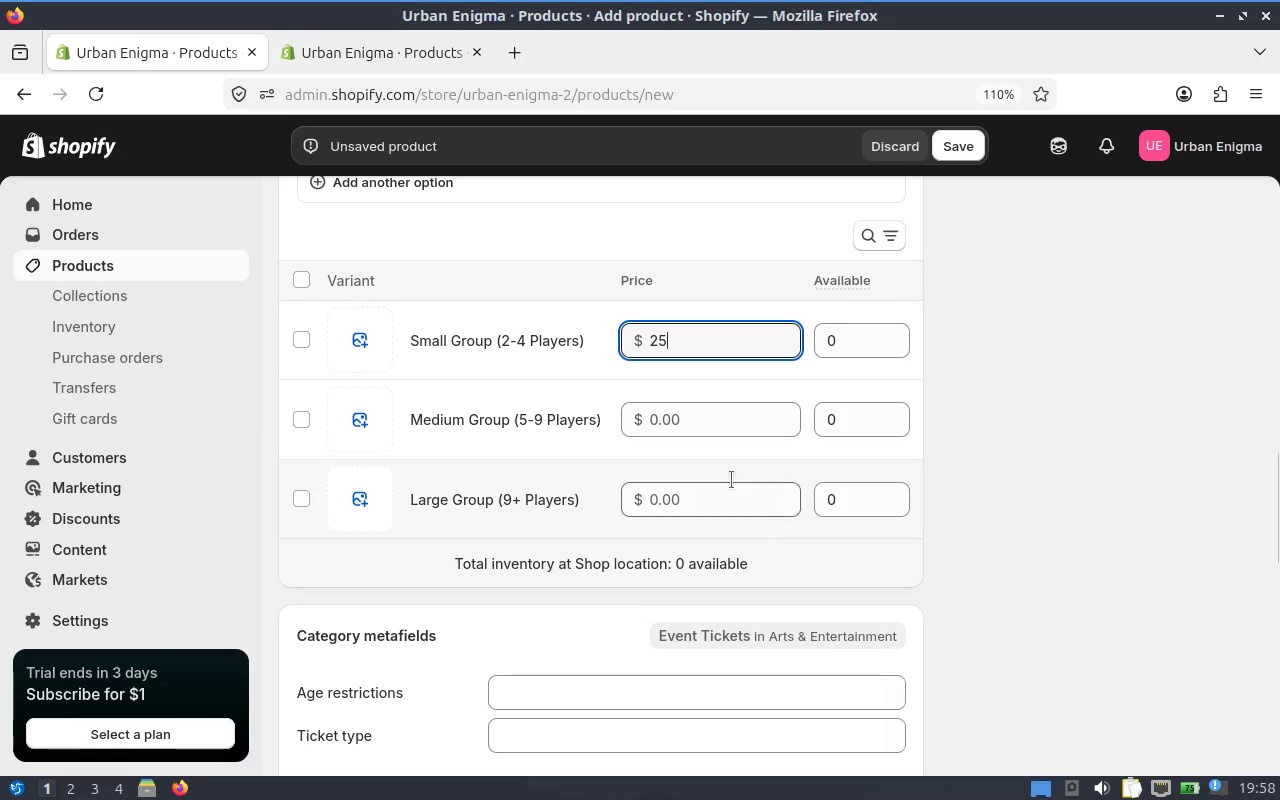 
left_click([695, 428])
 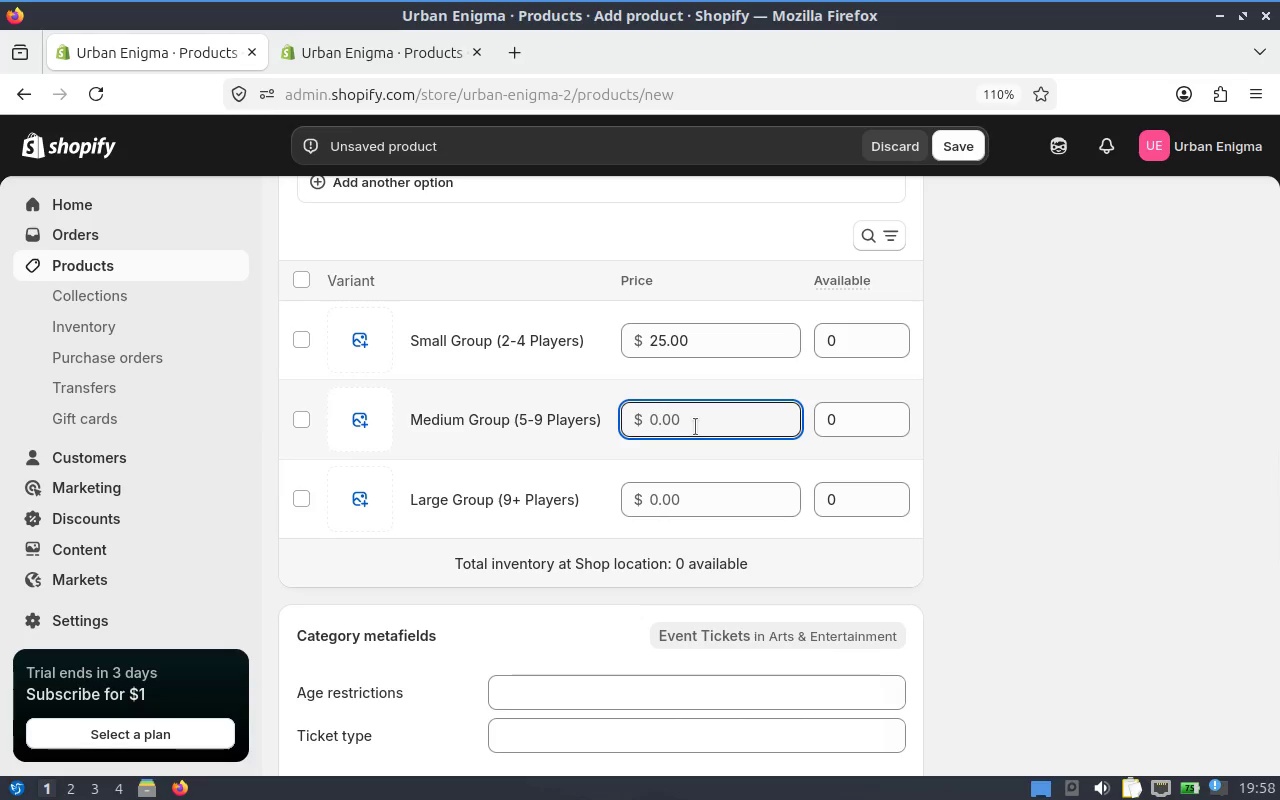 
key(3)
 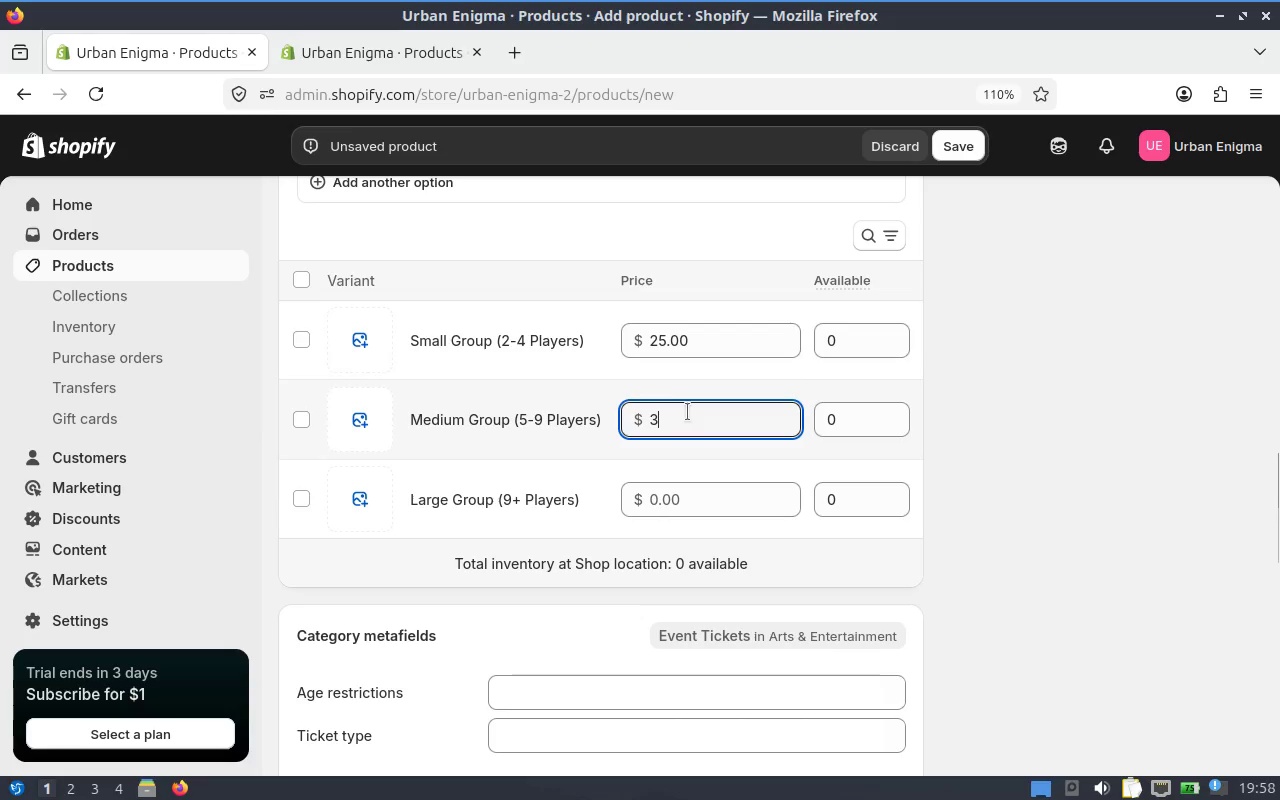 
key(5)
 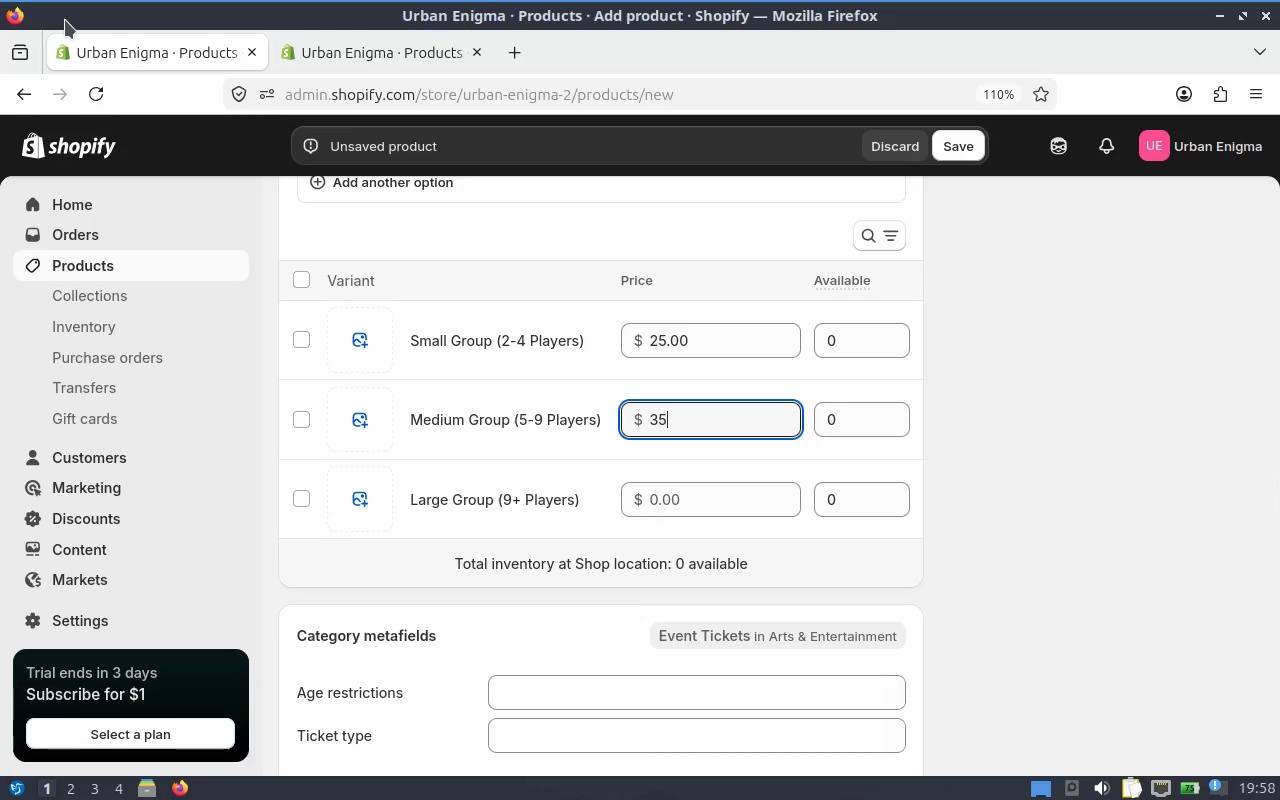 
left_click_drag(start_coordinate=[699, 416], to_coordinate=[633, 409])
 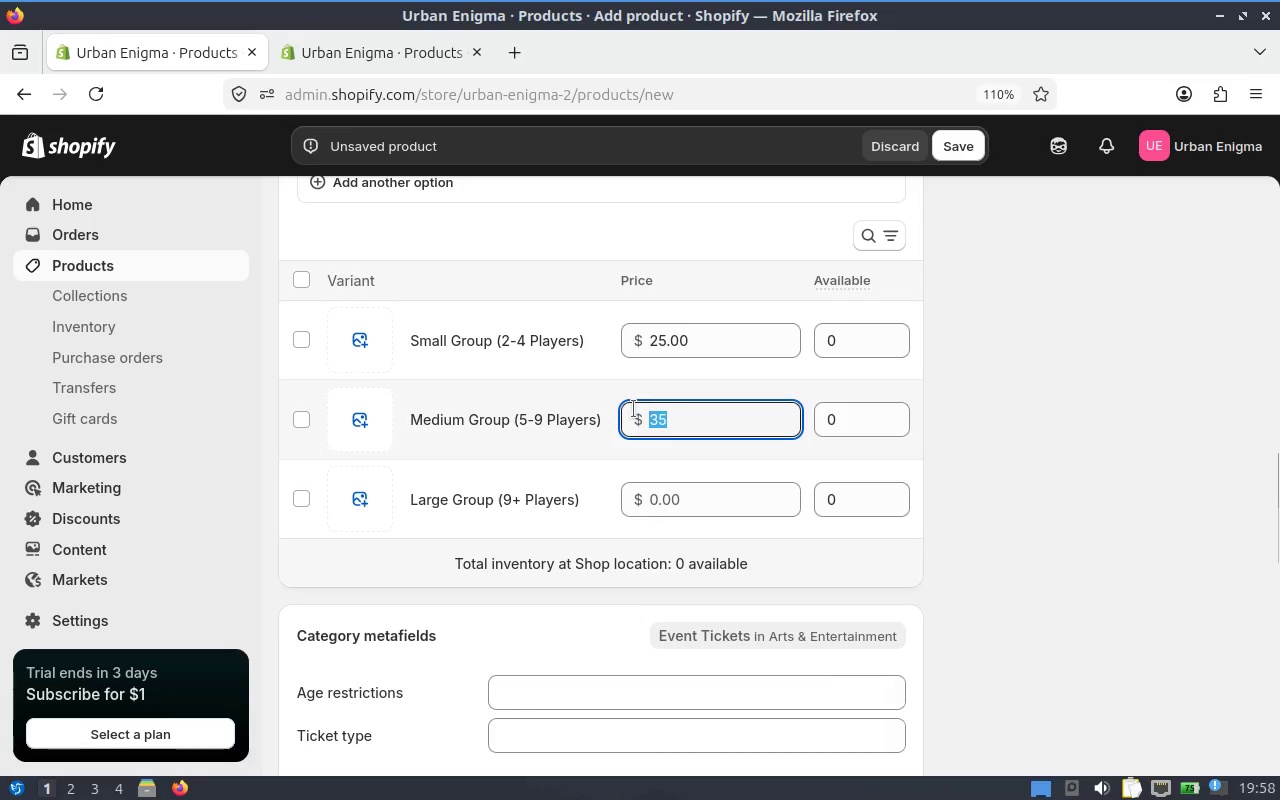 
key(4)
 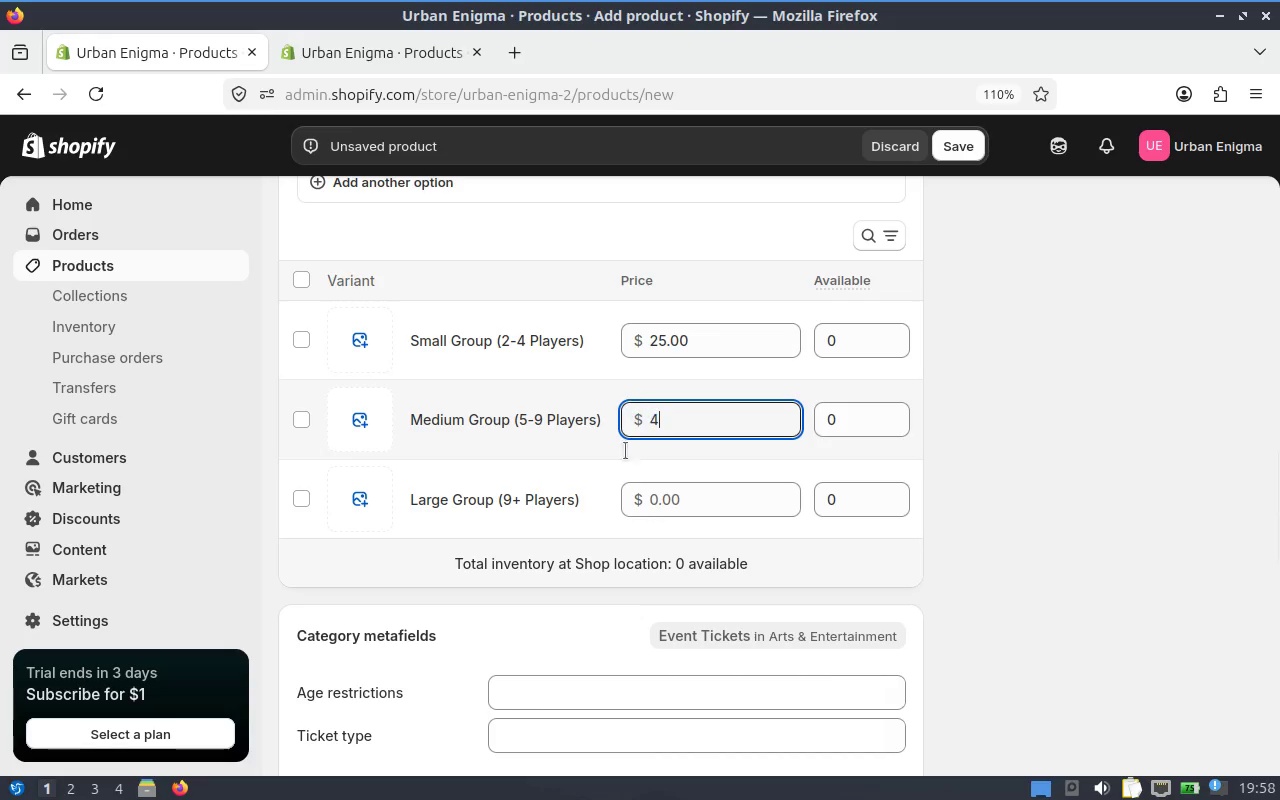 
key(5)
 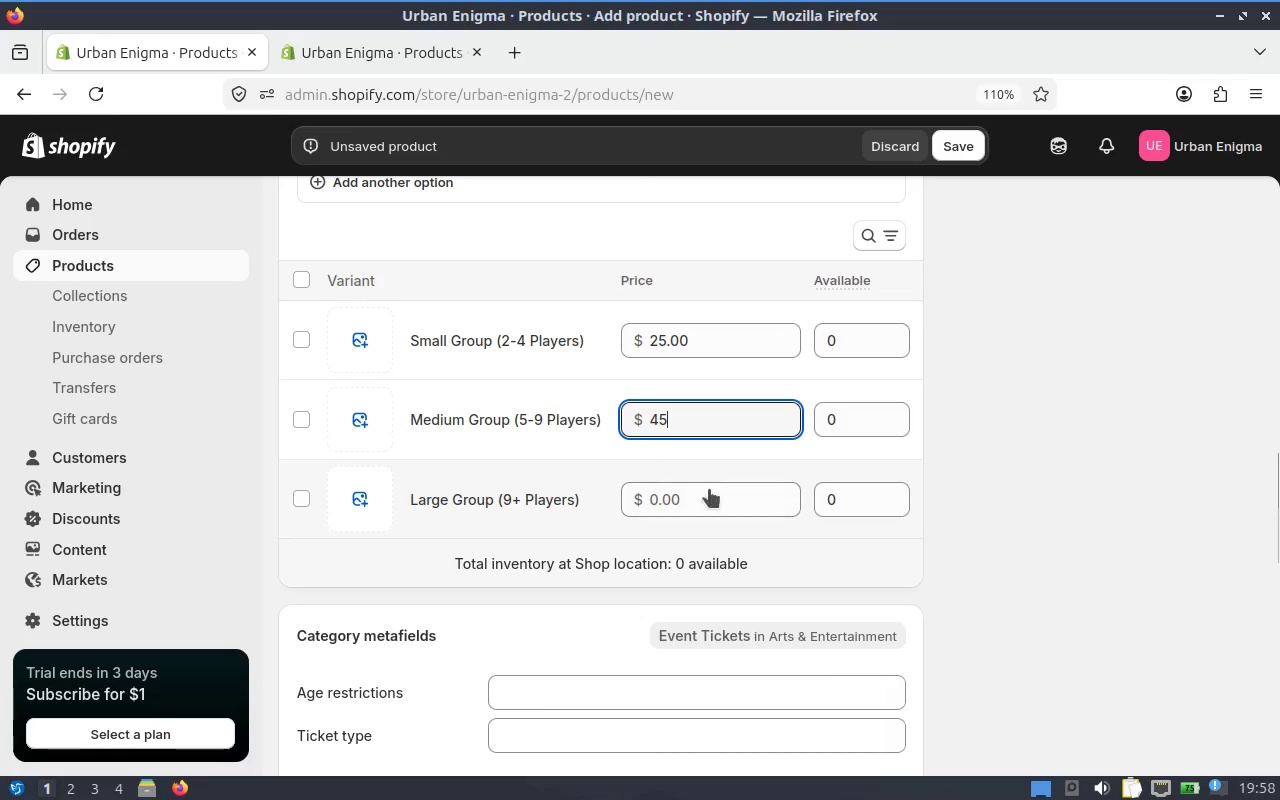 
left_click_drag(start_coordinate=[709, 495], to_coordinate=[581, 459])
 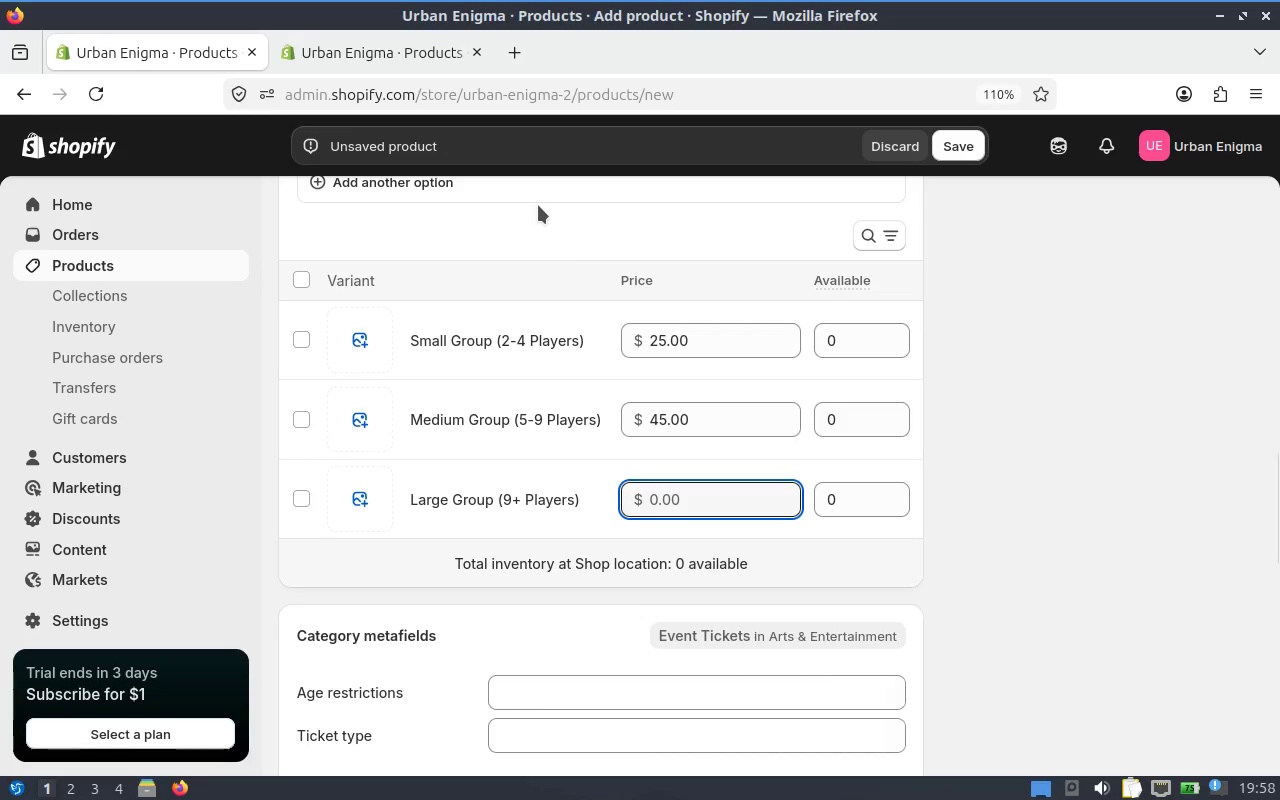 
left_click_drag(start_coordinate=[720, 342], to_coordinate=[614, 331])
 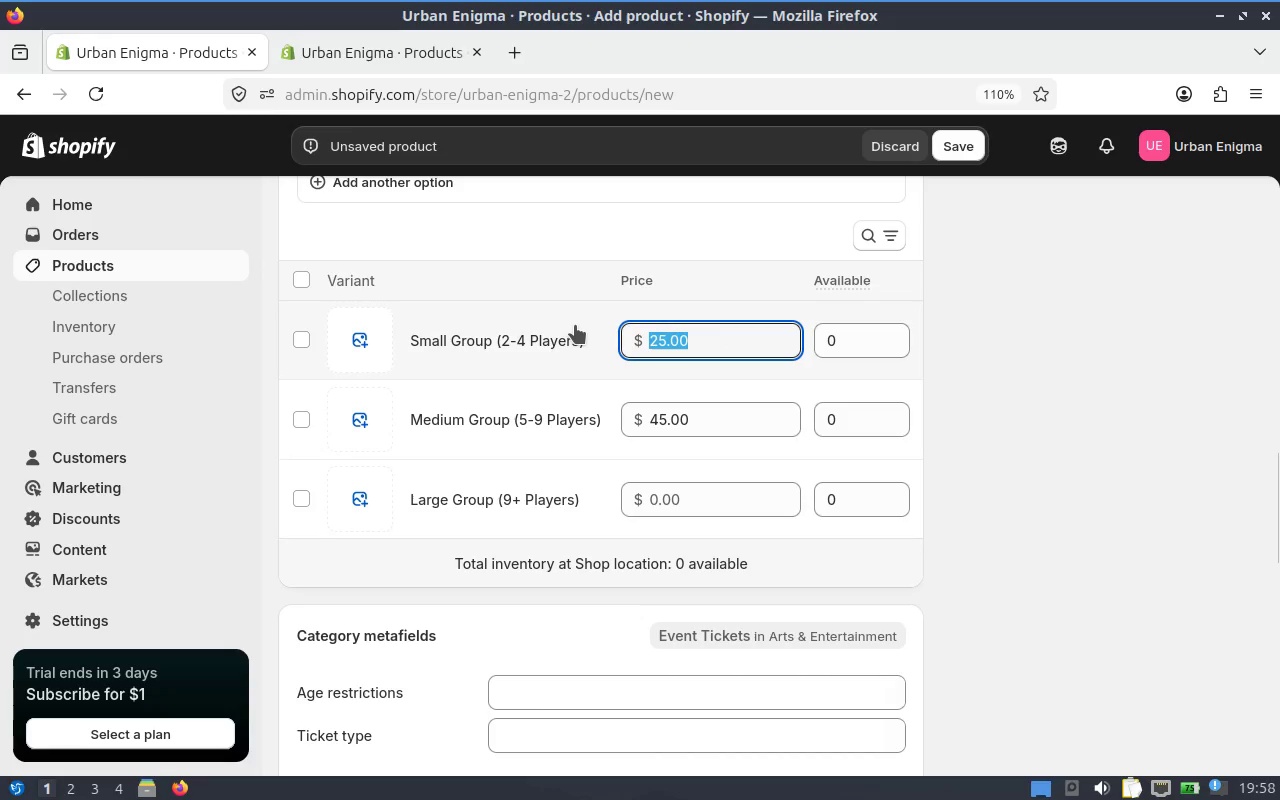 
type(35)
 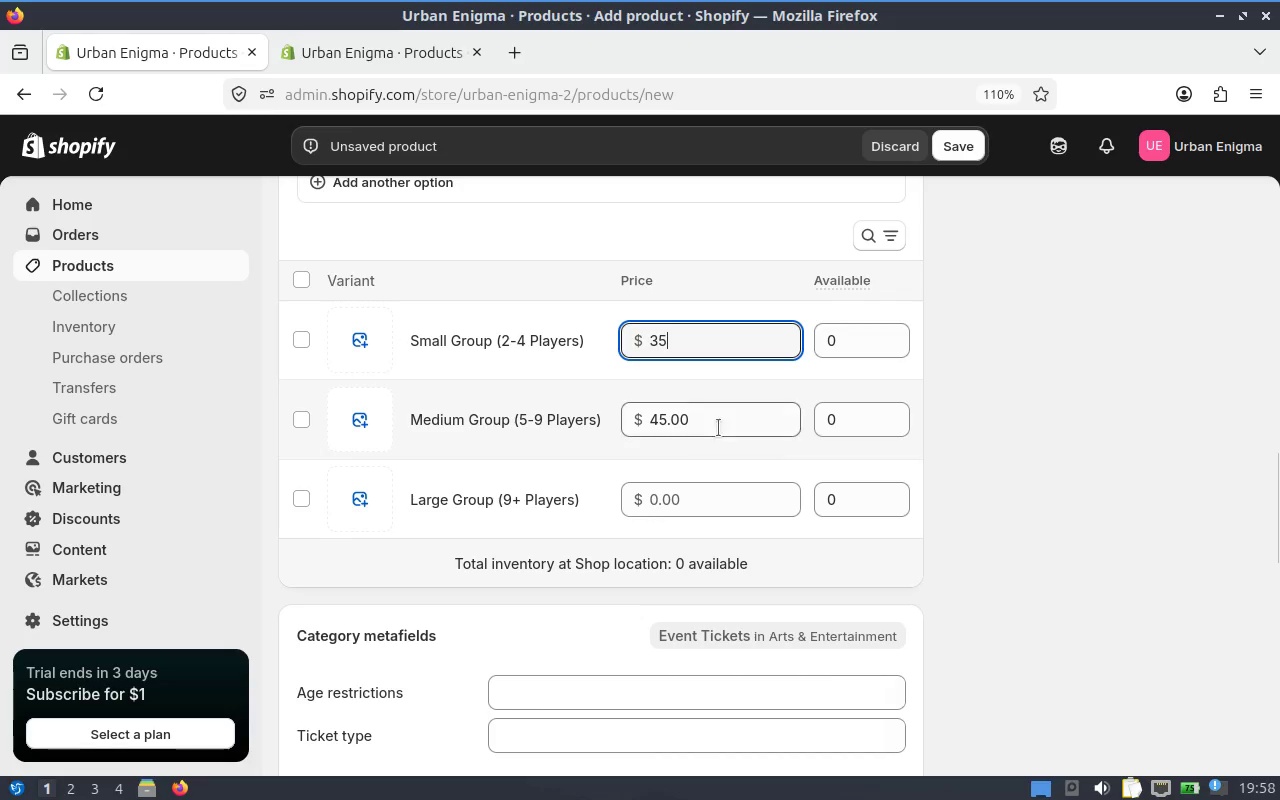 
left_click_drag(start_coordinate=[730, 424], to_coordinate=[568, 394])
 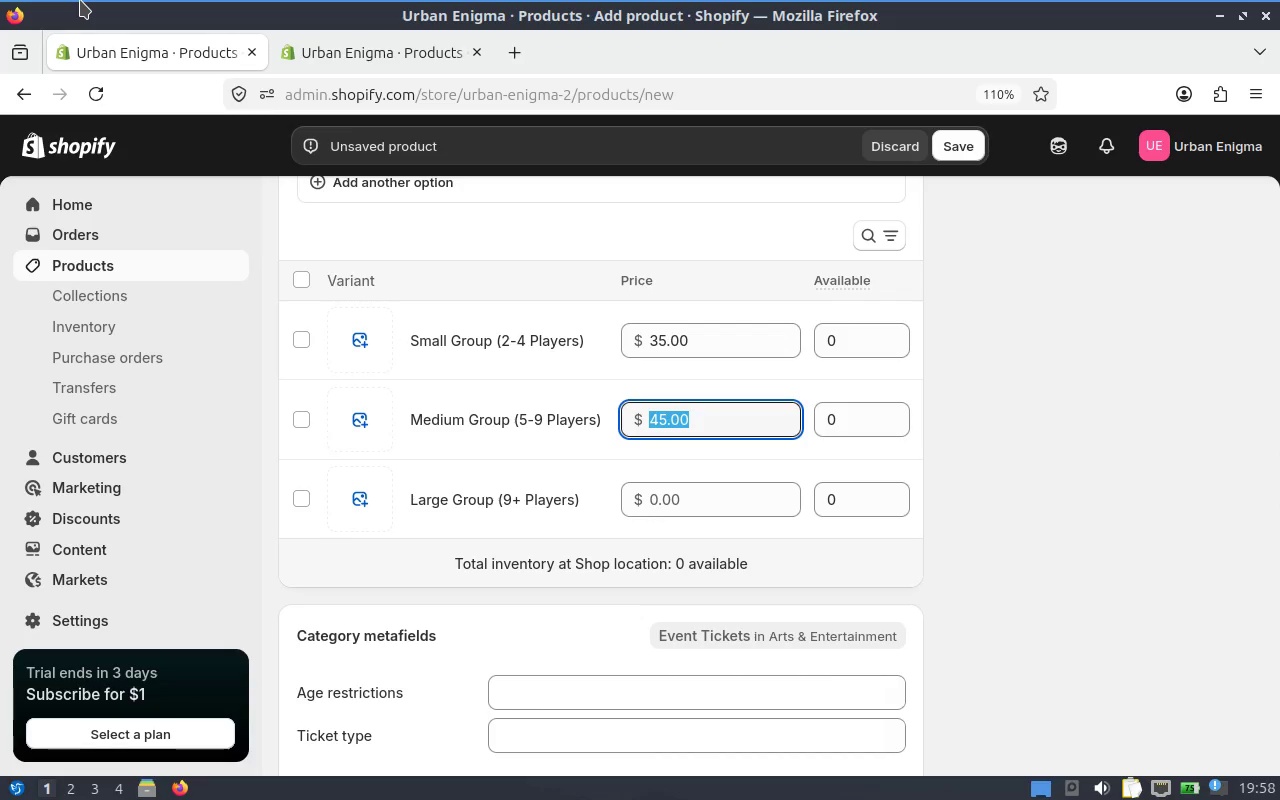 
key(5)
 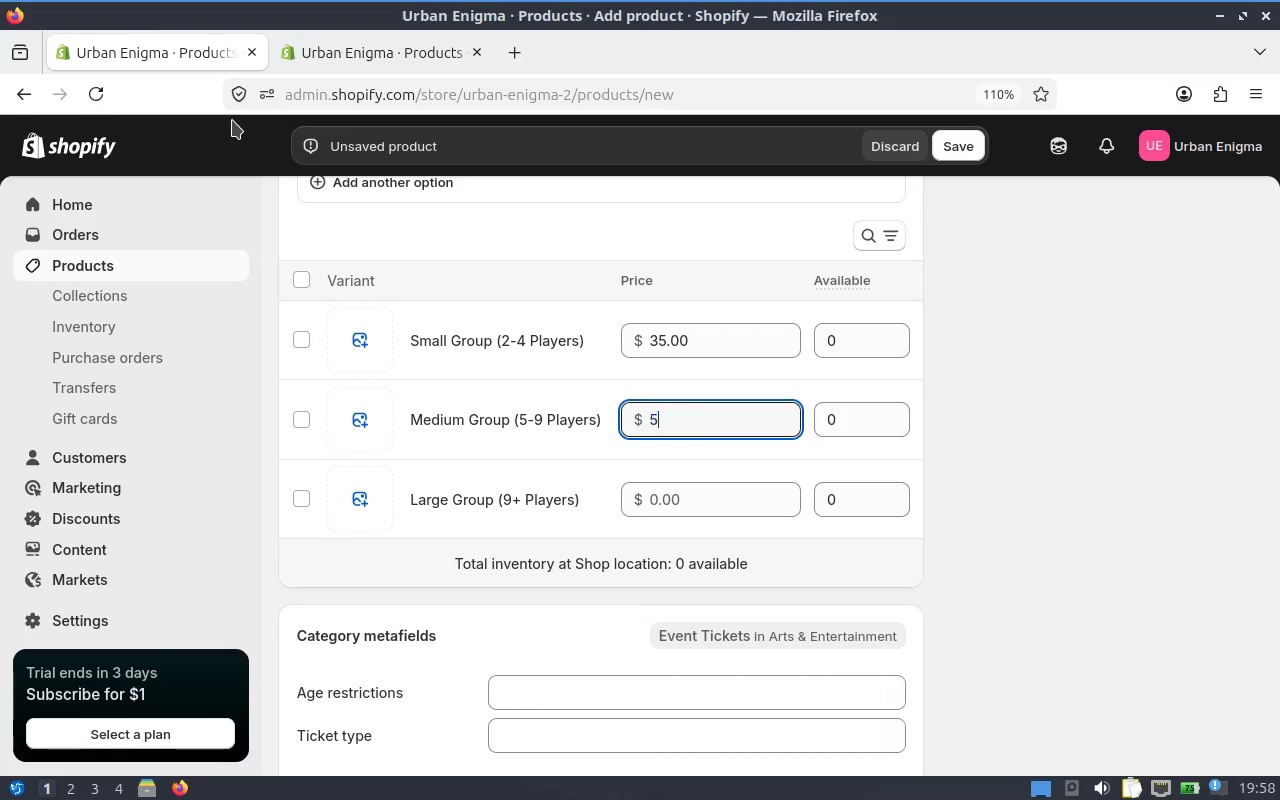 
key(5)
 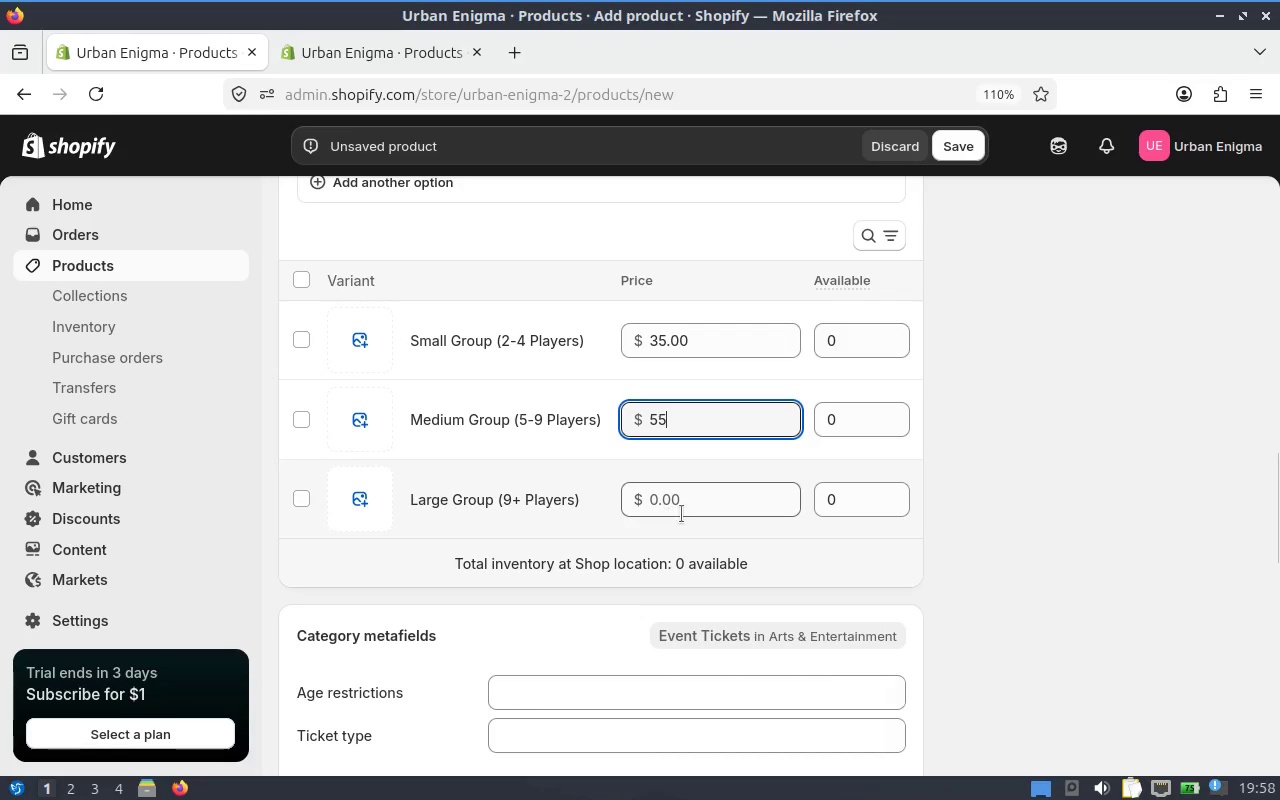 
left_click([689, 510])
 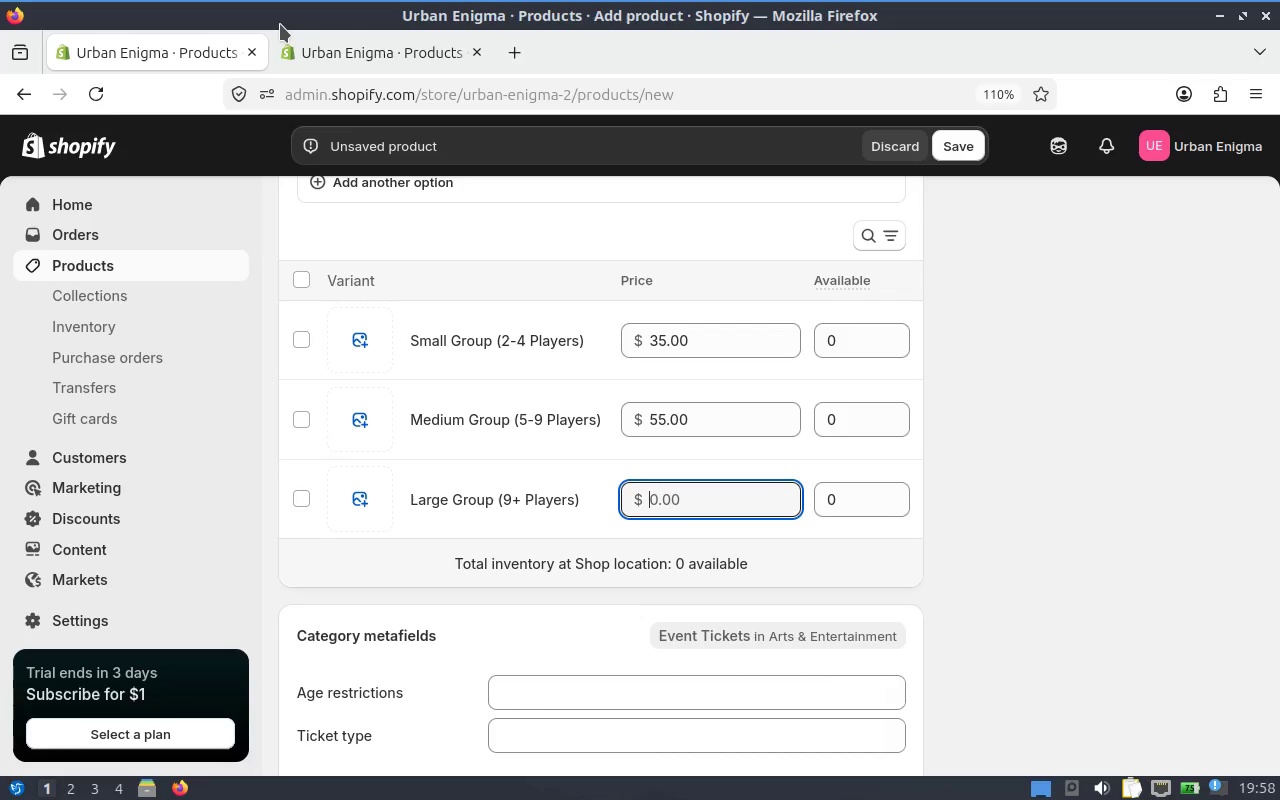 
type(85)
 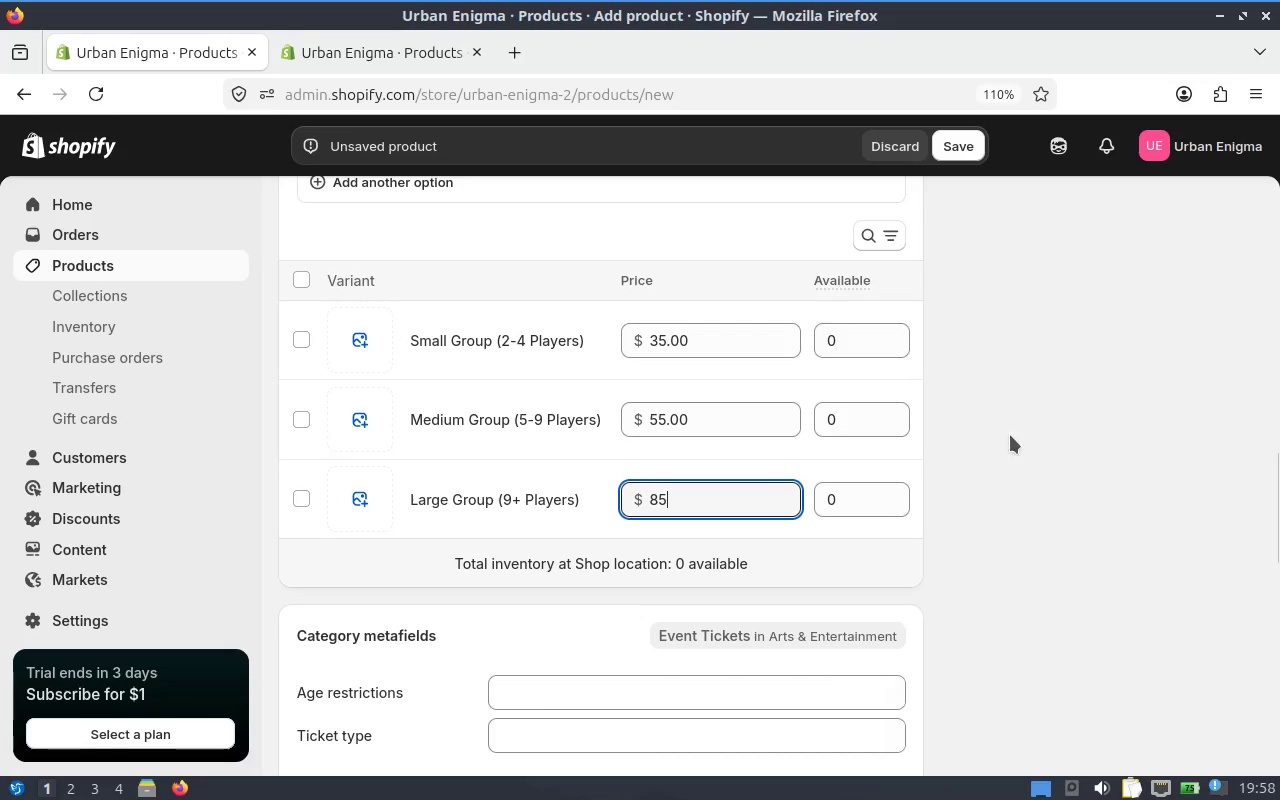 
left_click([1030, 448])
 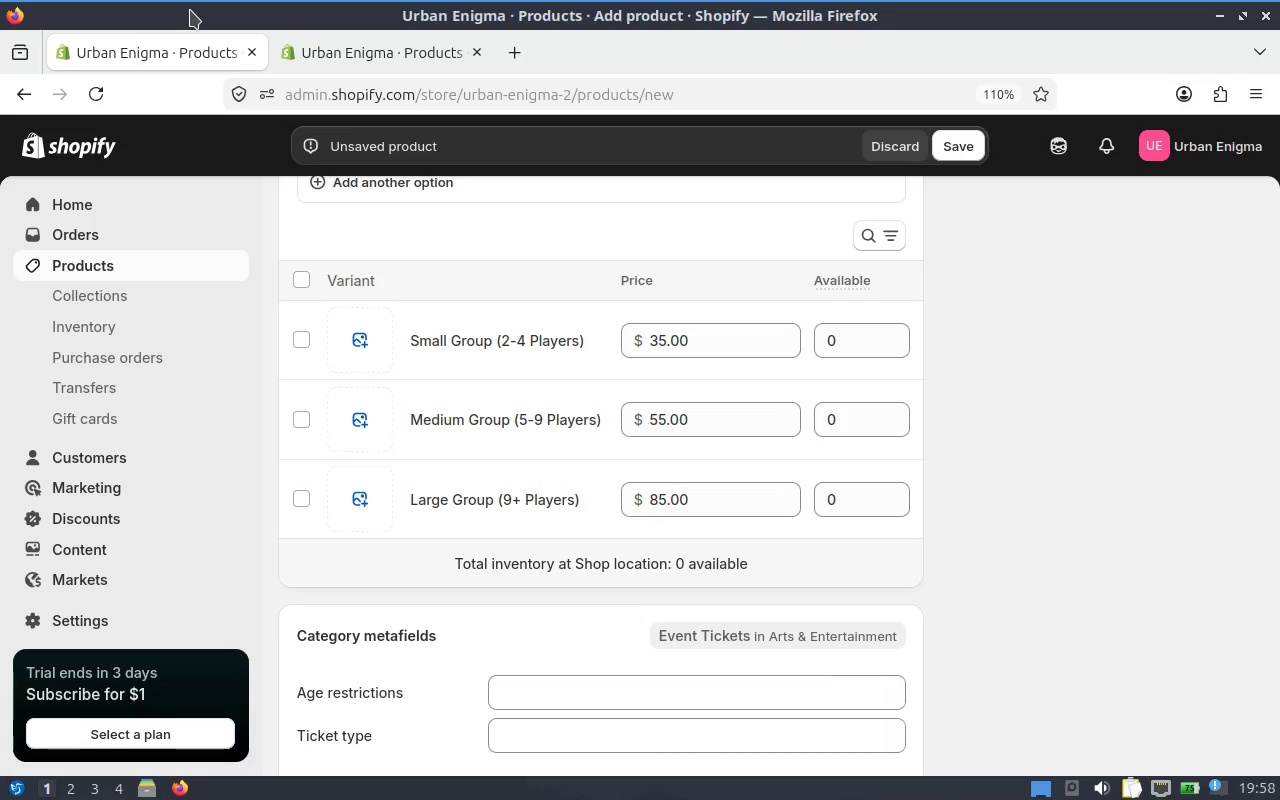 
wait(14.31)
 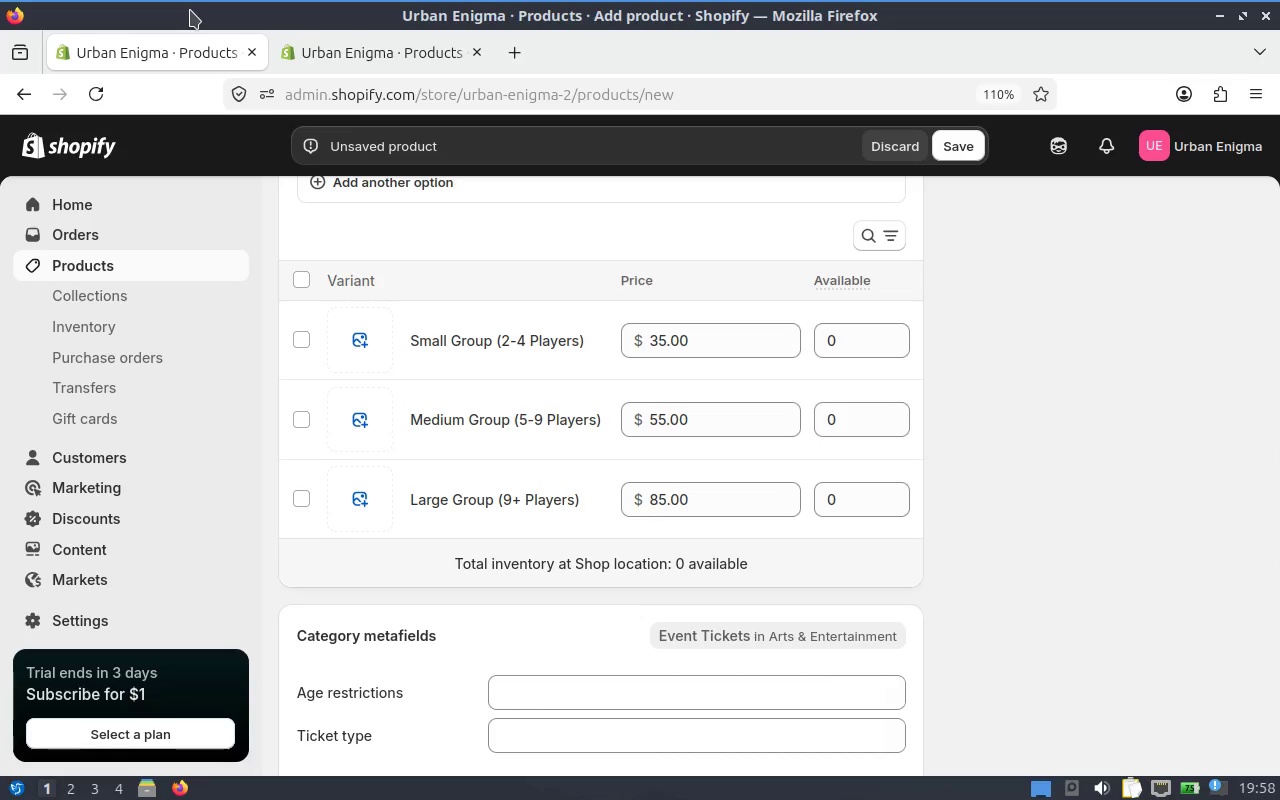 
left_click_drag(start_coordinate=[1279, 526], to_coordinate=[1279, 605])
 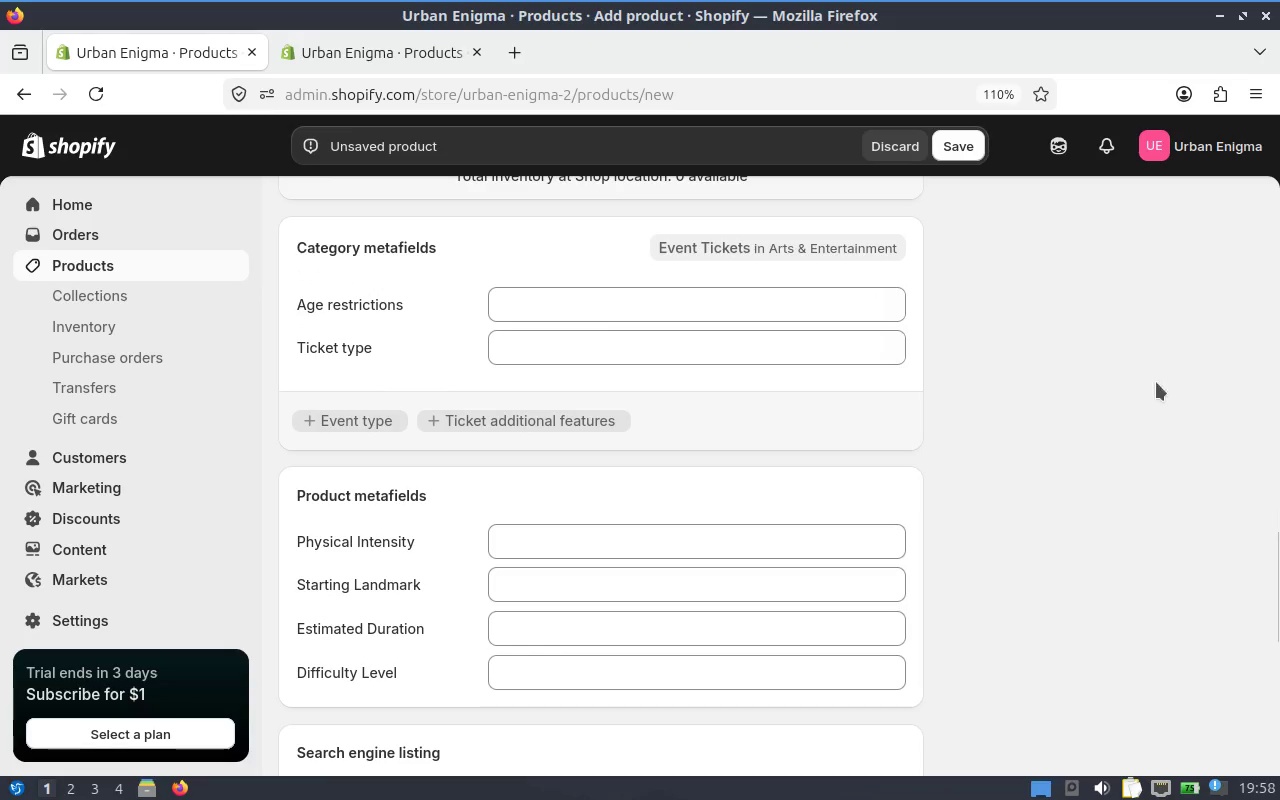 
left_click([1195, 383])
 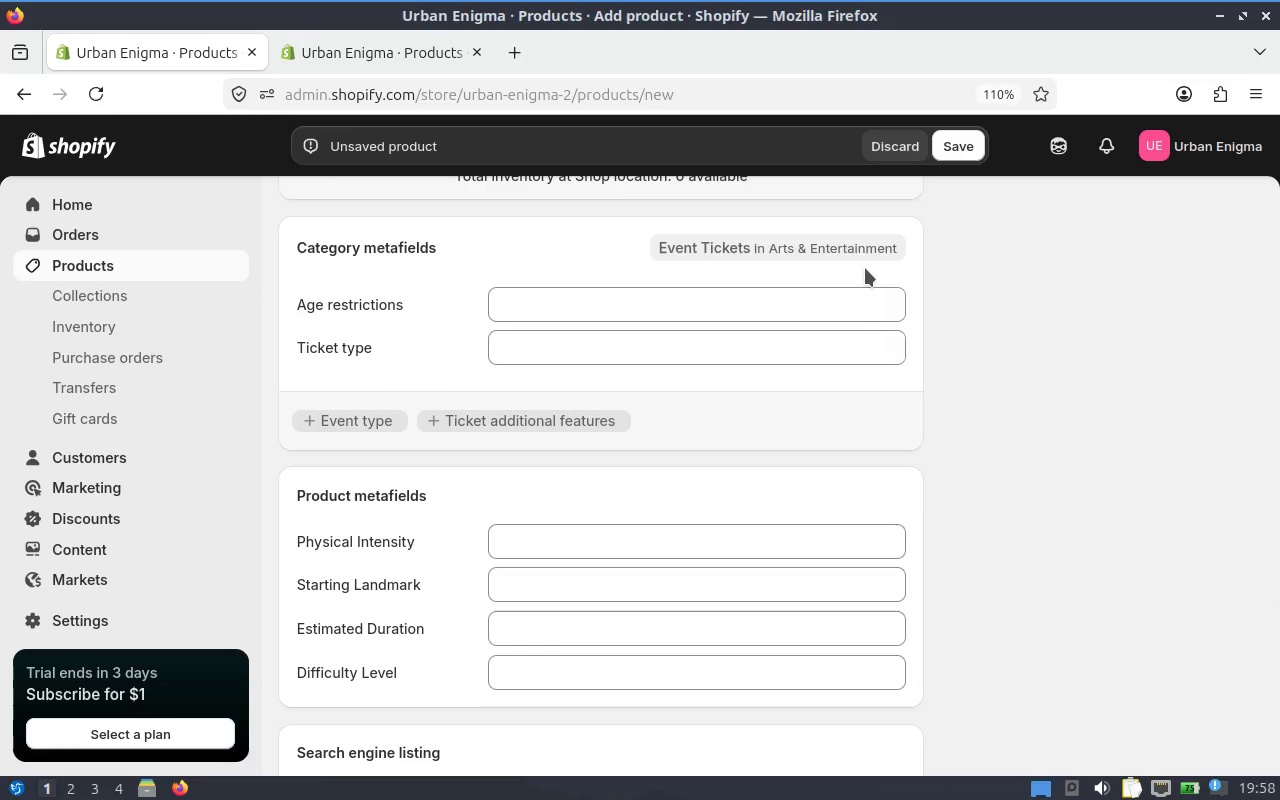 
wait(5.29)
 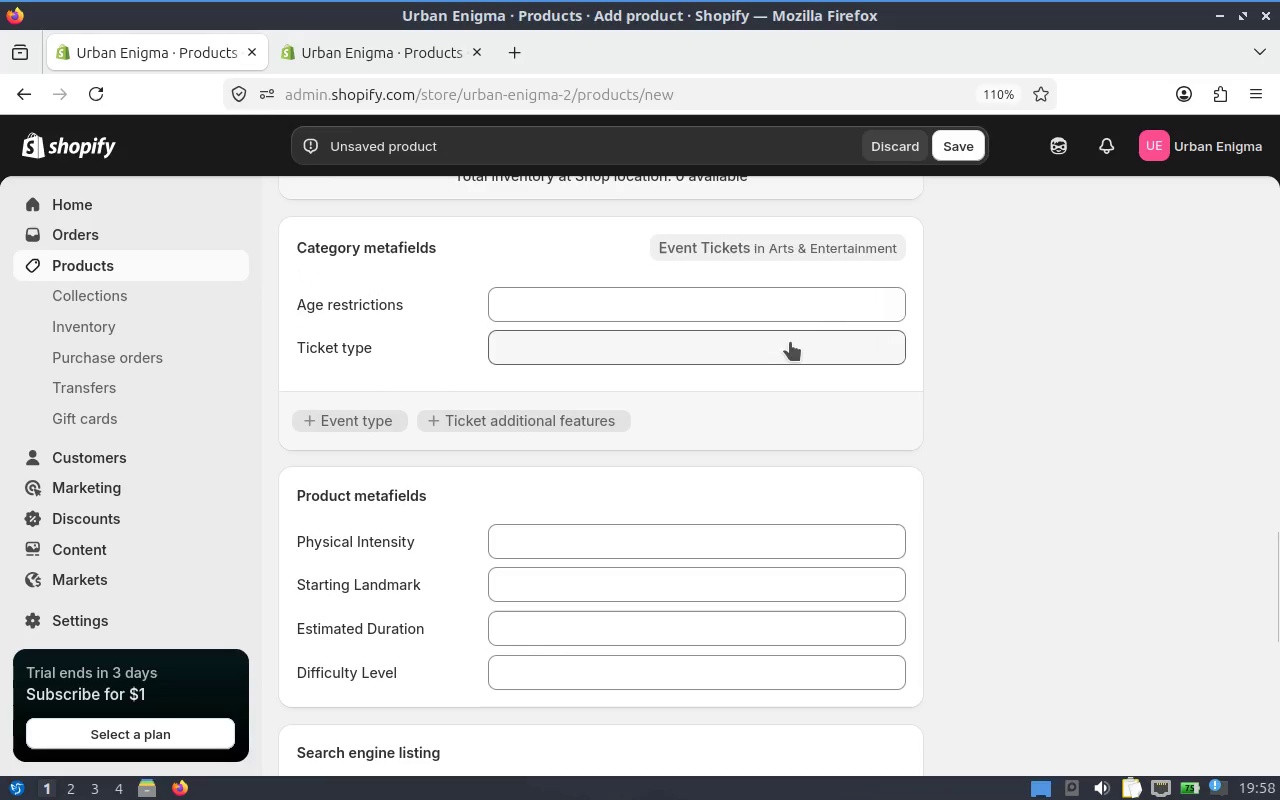 
left_click_drag(start_coordinate=[1279, 563], to_coordinate=[1279, 583])
 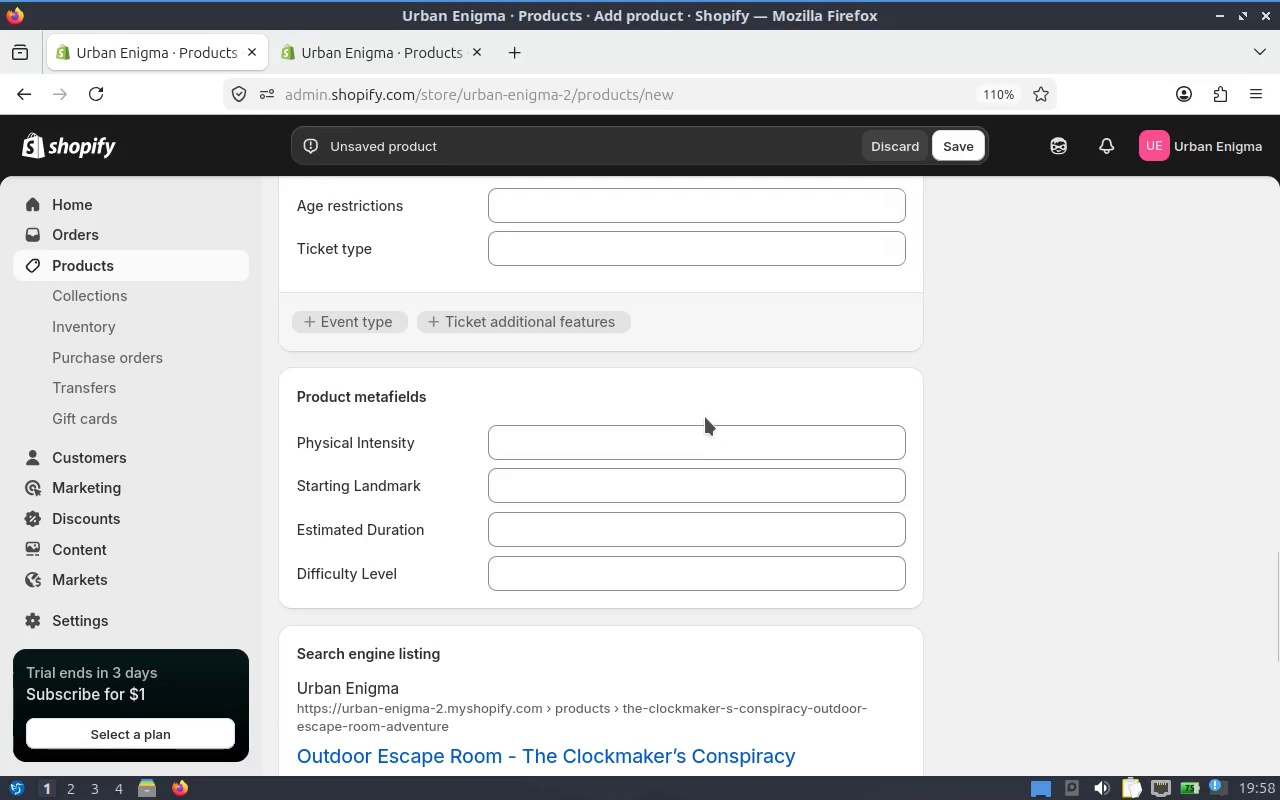 
left_click([708, 417])
 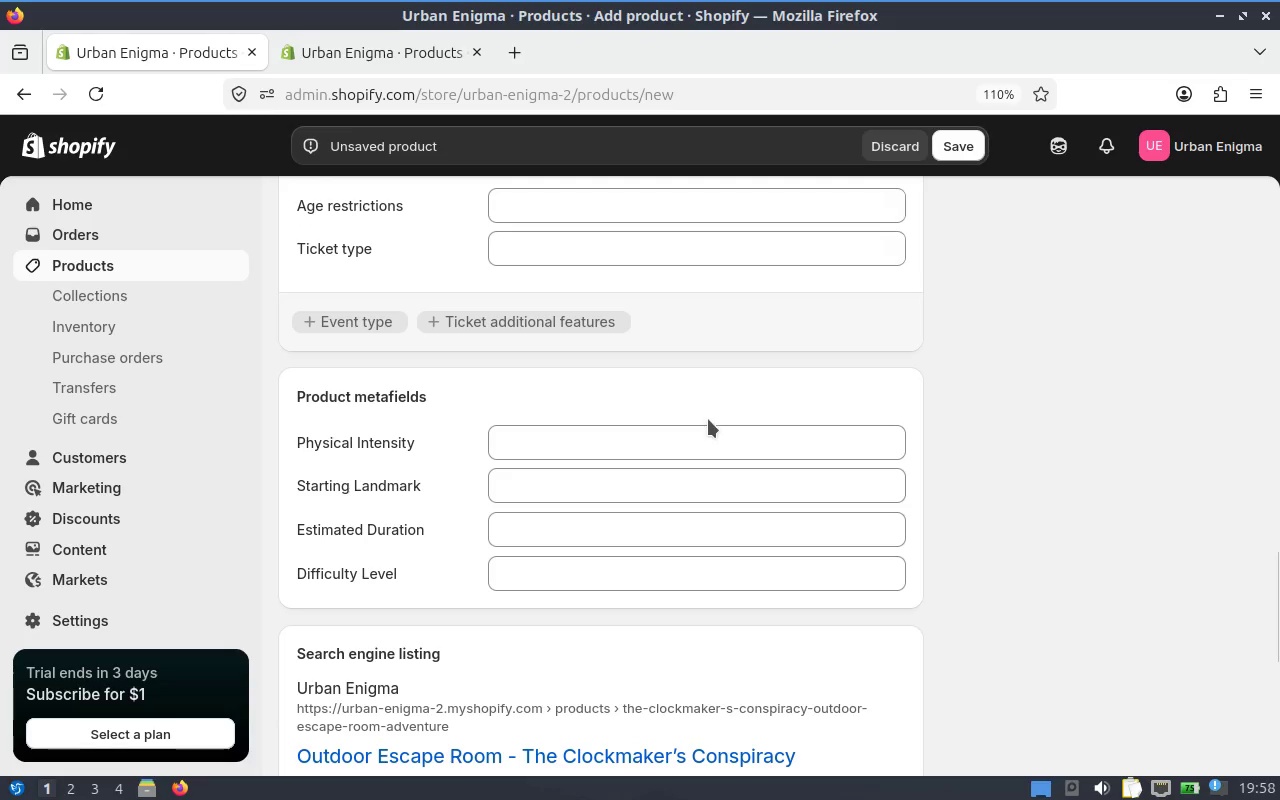 
left_click([708, 429])
 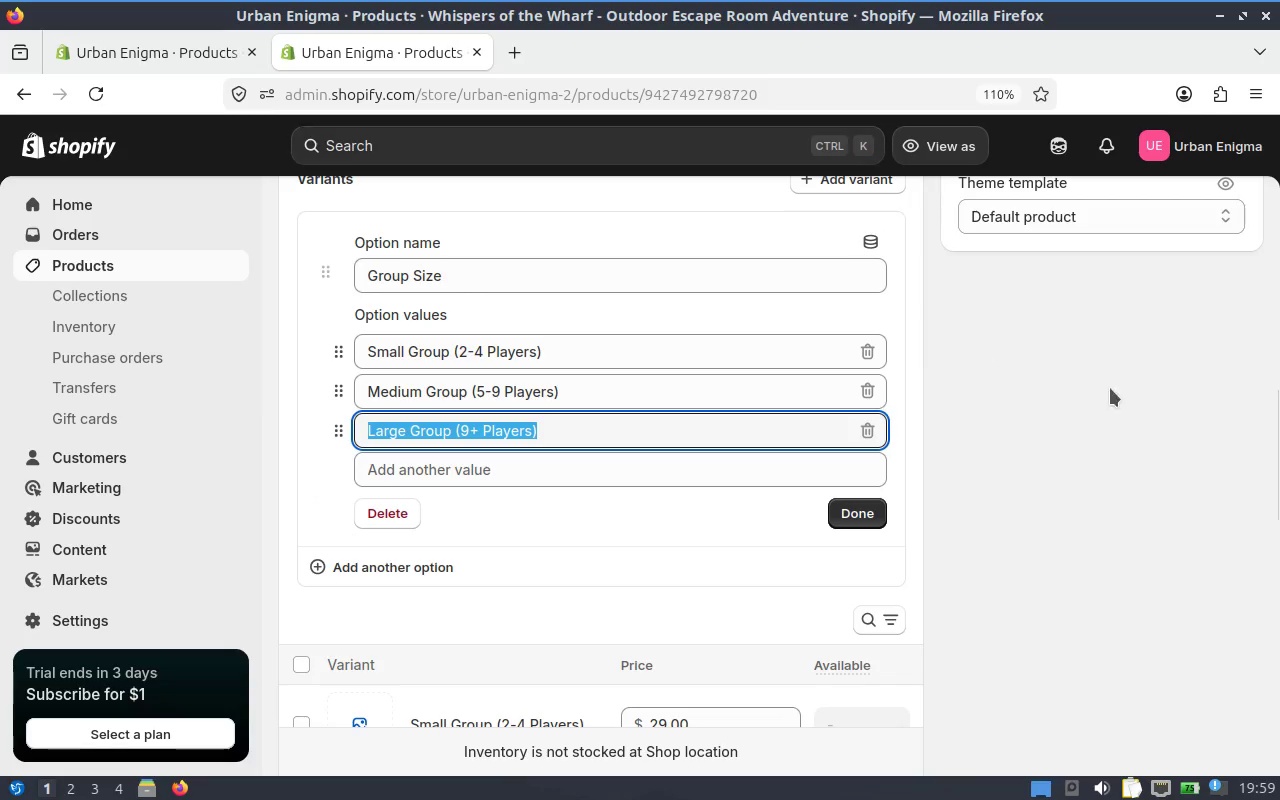 
left_click_drag(start_coordinate=[1279, 436], to_coordinate=[1279, 663])
 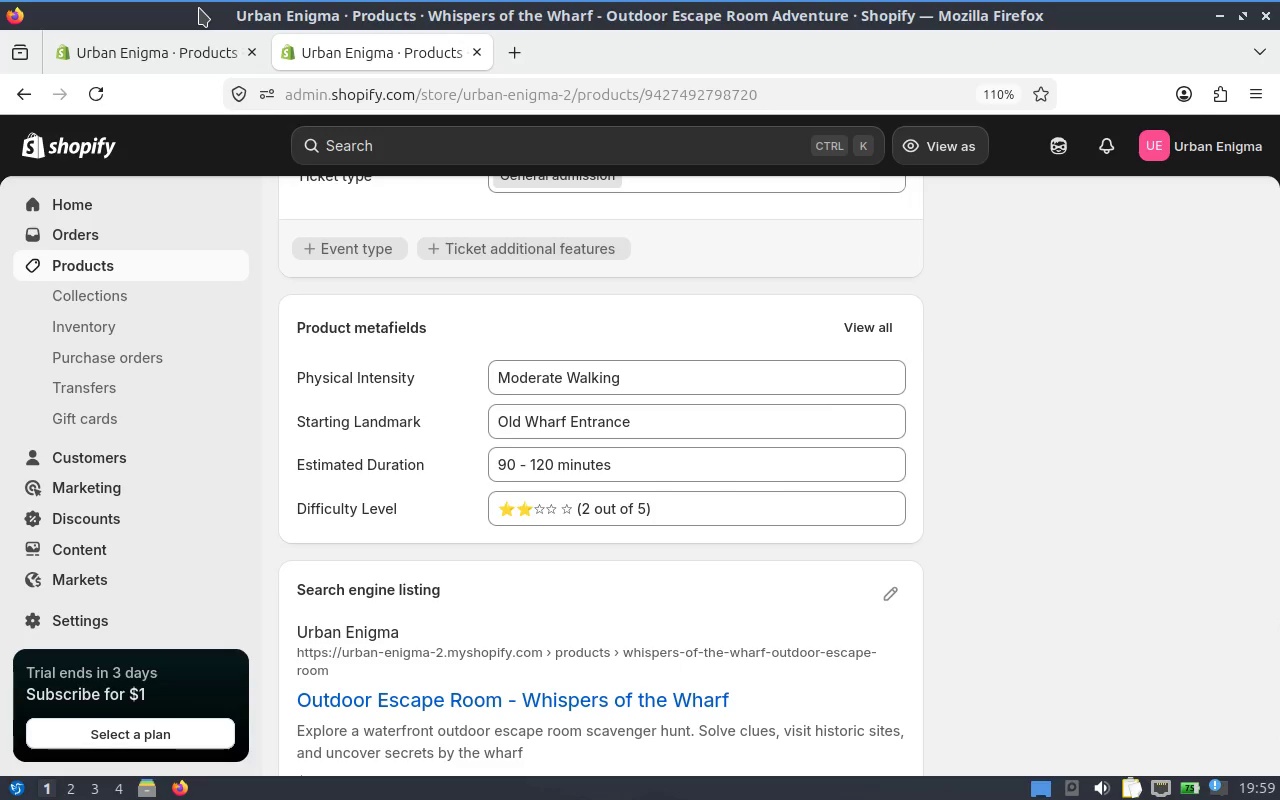 
wait(5.96)
 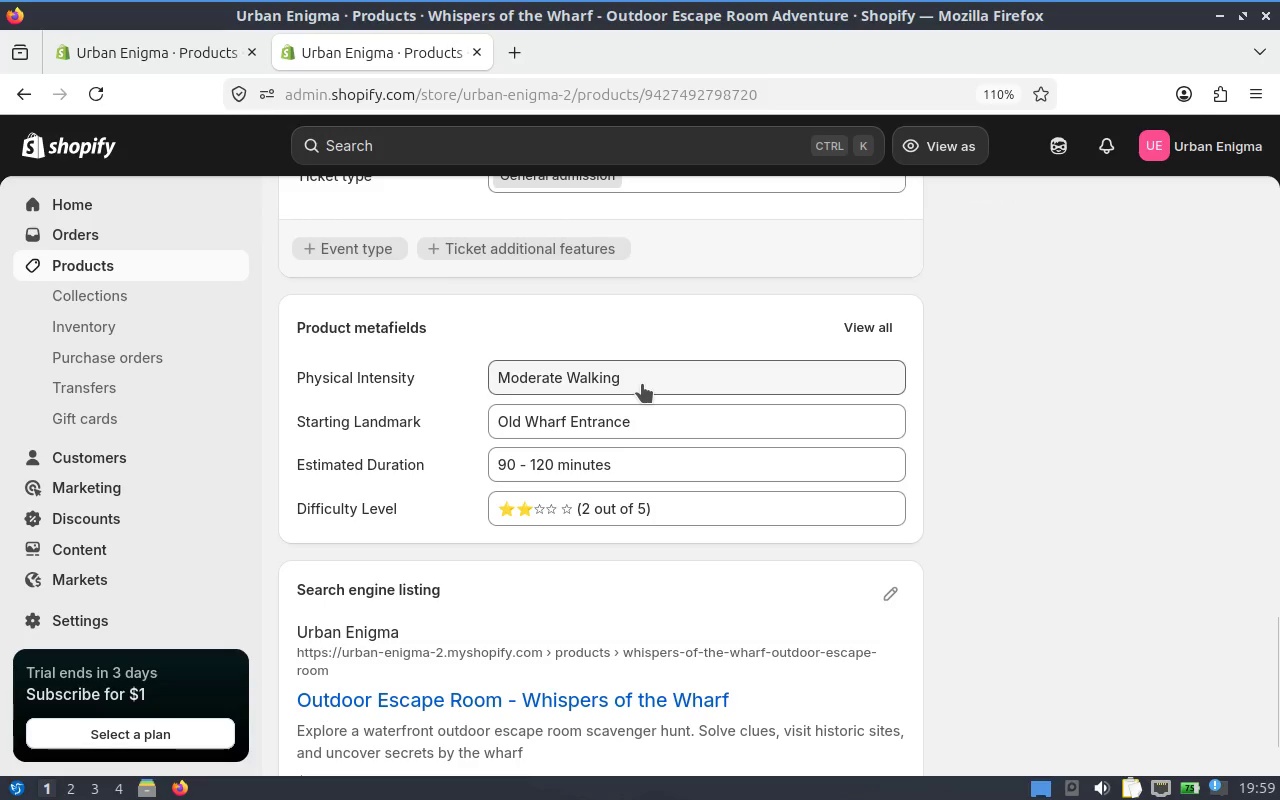 
left_click([126, 53])
 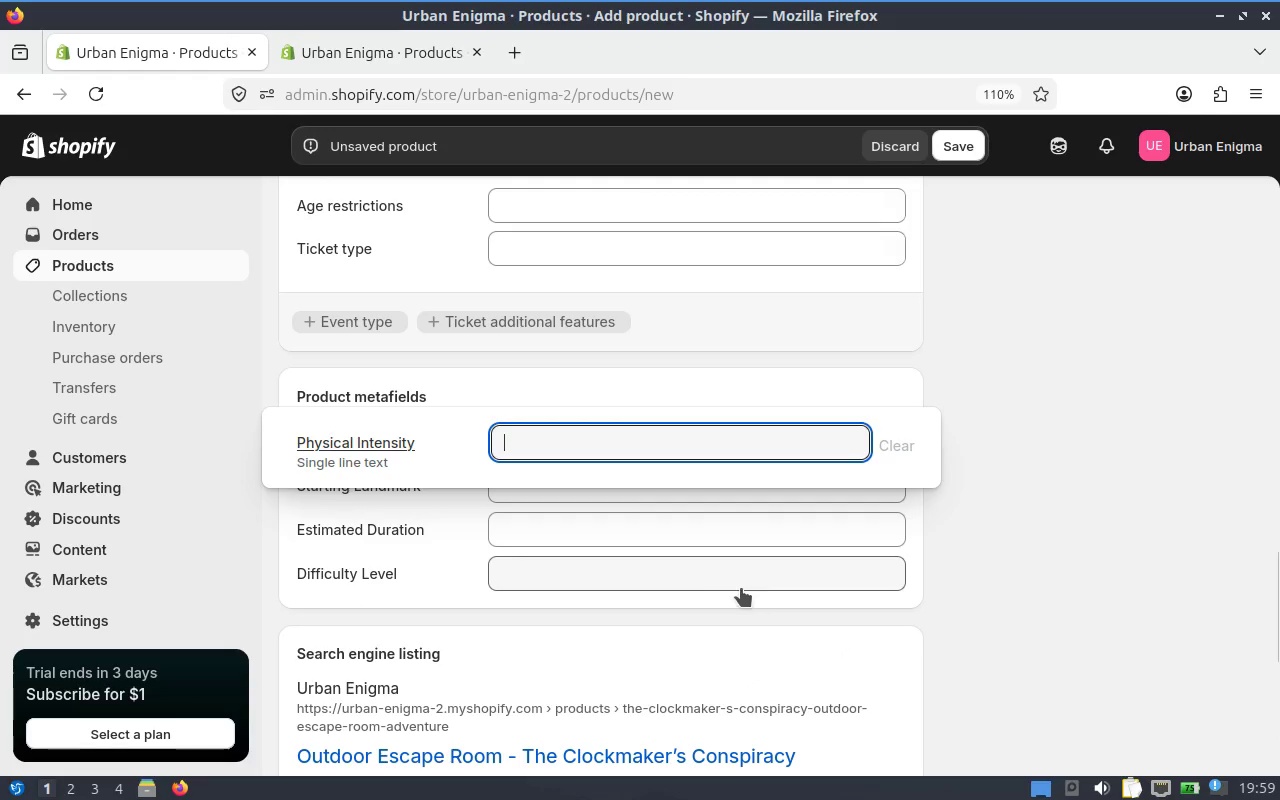 
left_click([721, 584])
 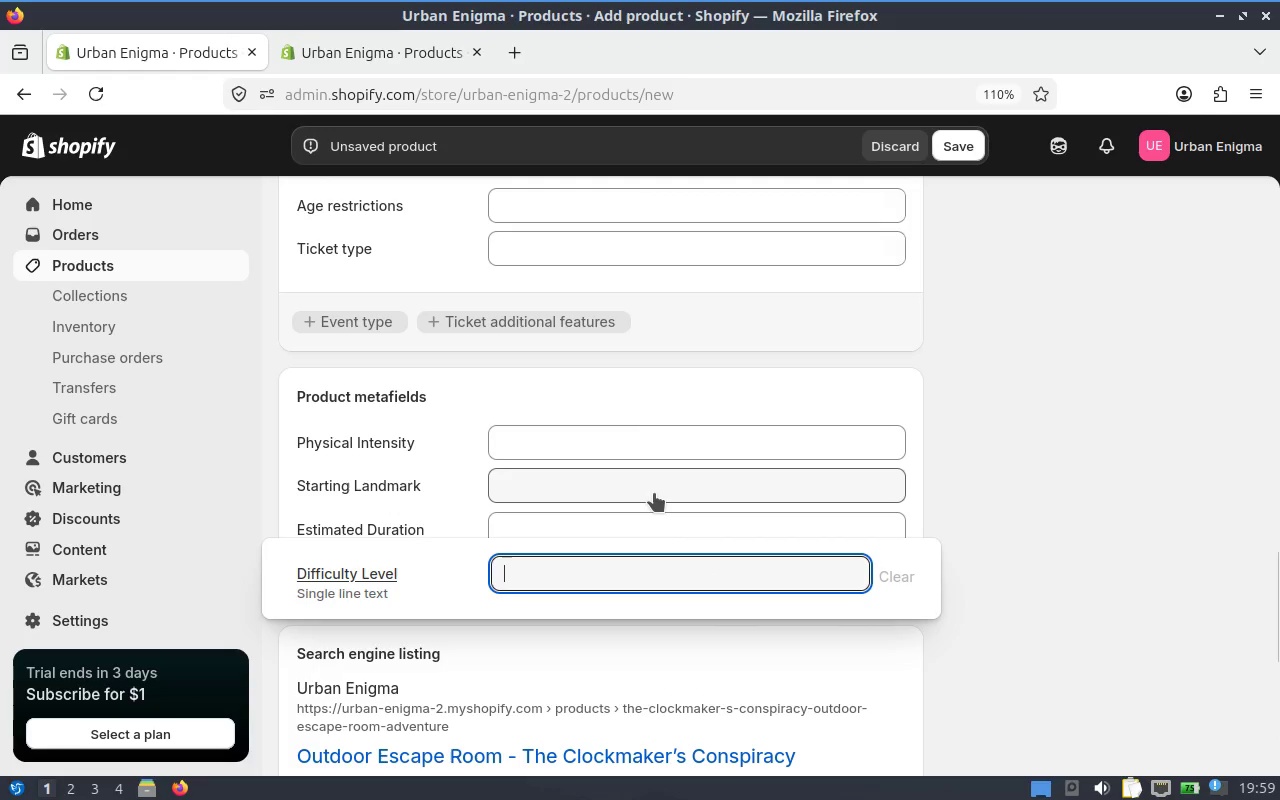 
left_click([664, 498])
 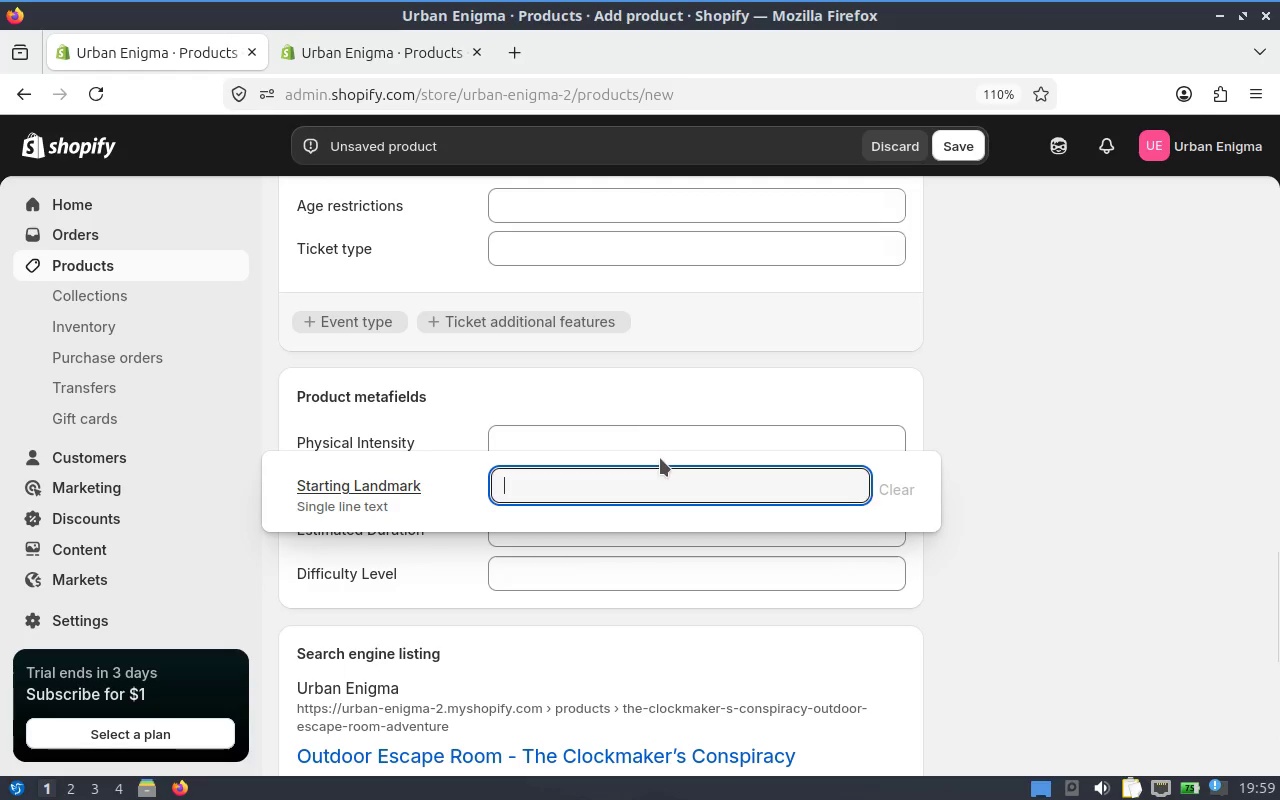 
type(Old CL)
key(Backspace)
type(lock Square)
 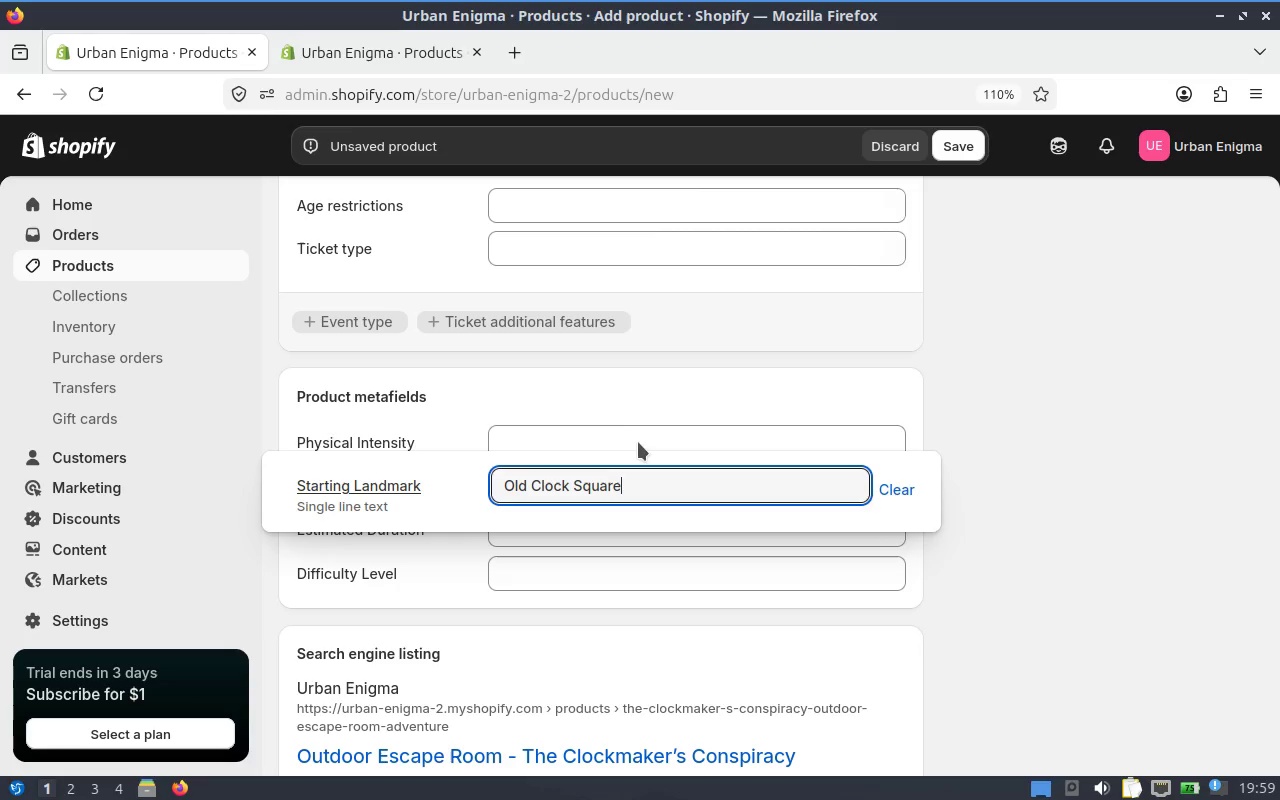 
left_click([1085, 434])
 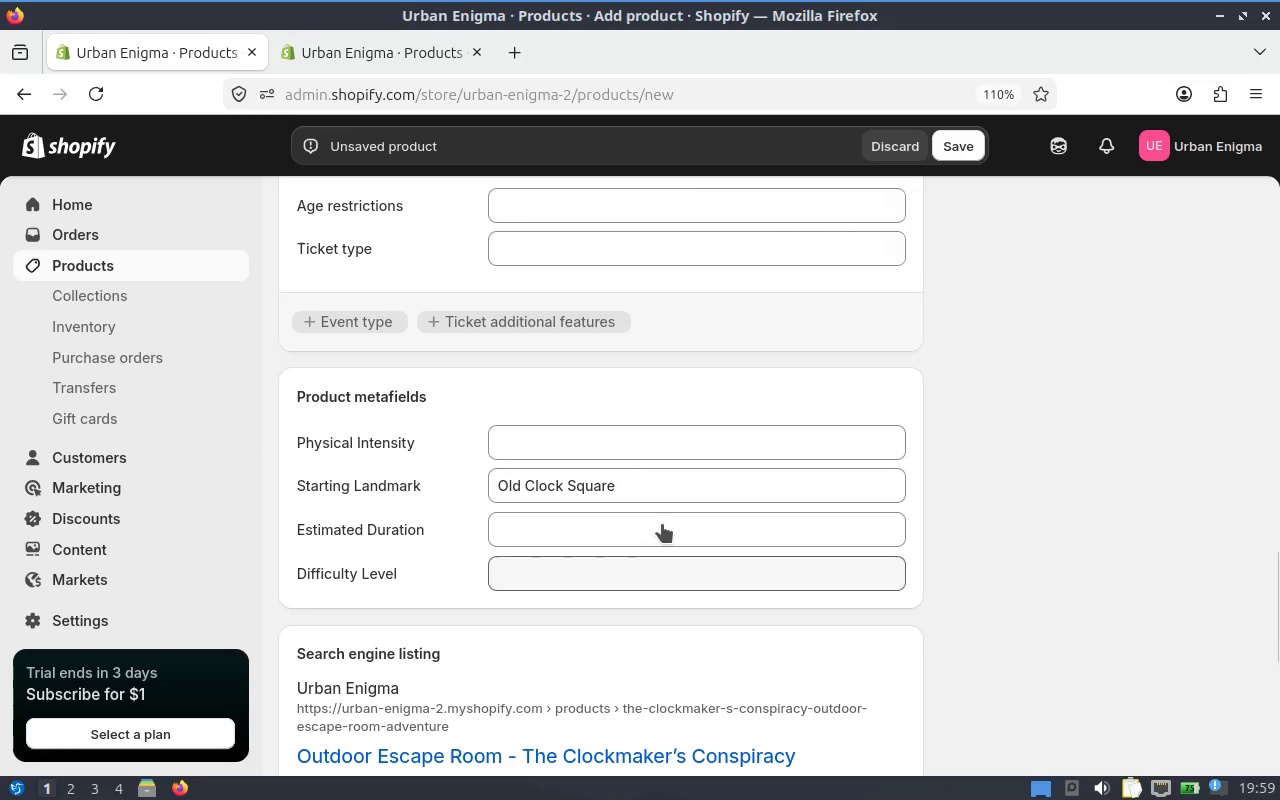 
left_click([631, 449])
 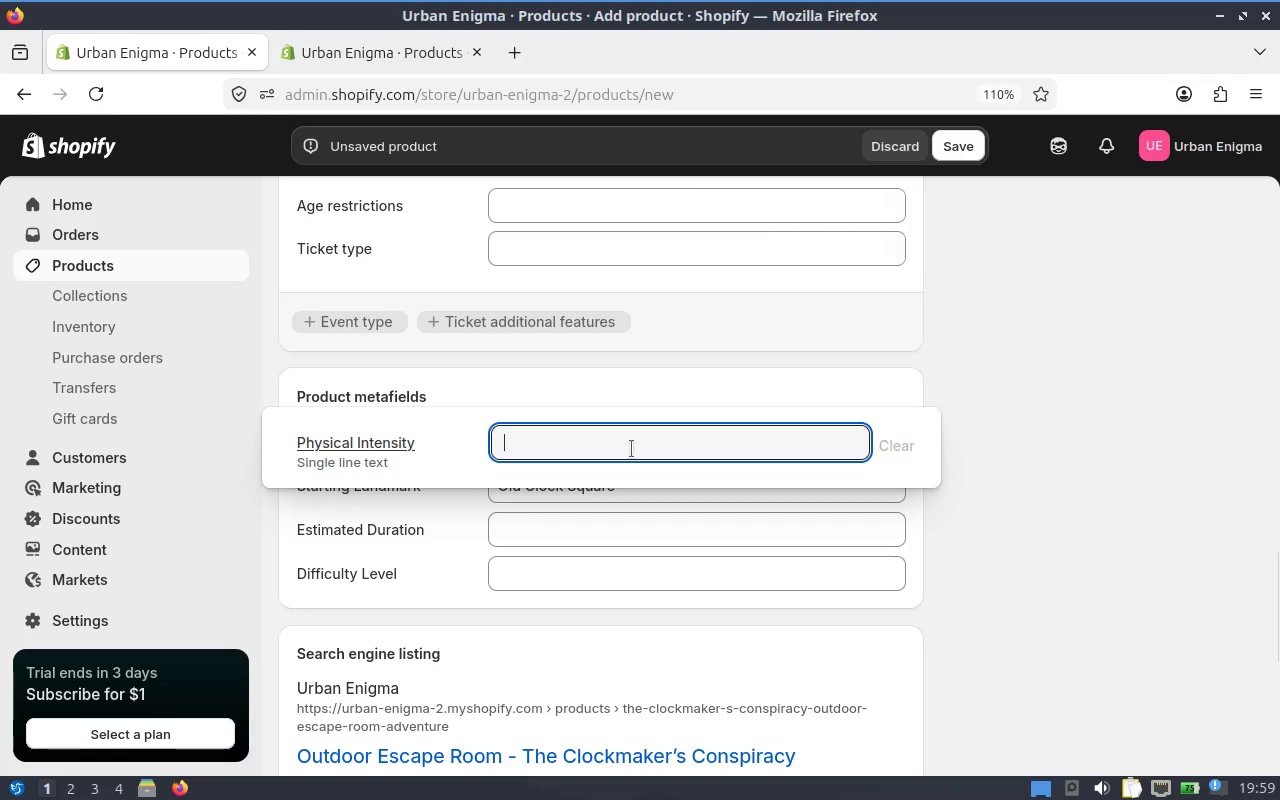 
type(Intense Walking)
 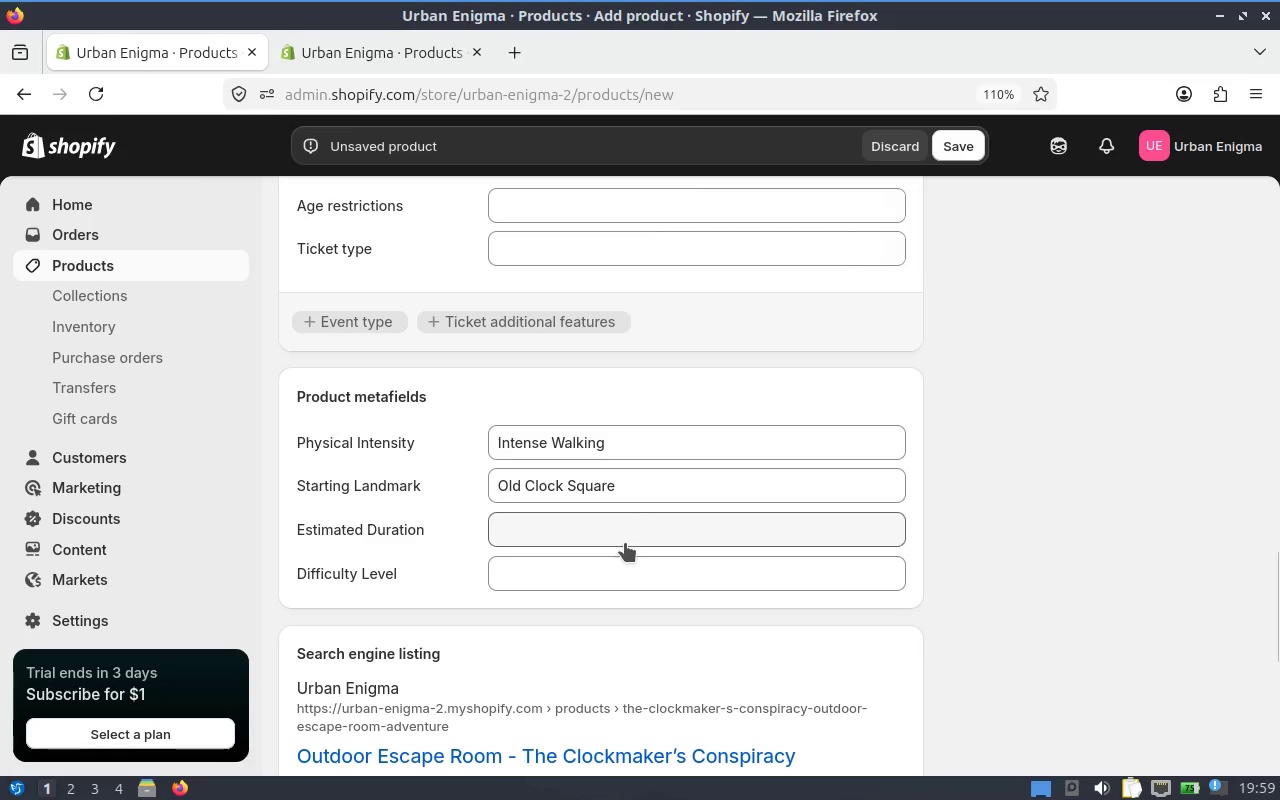 
wait(7.58)
 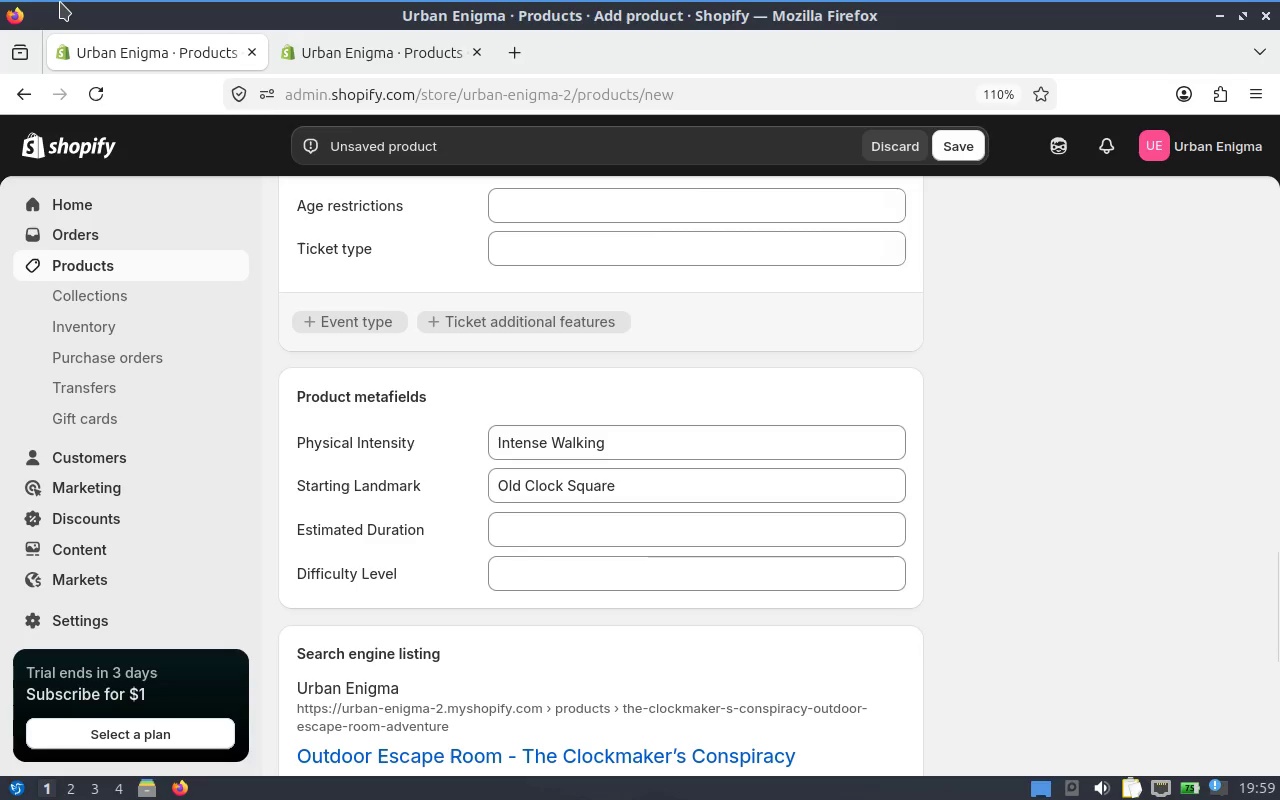 
left_click([605, 543])
 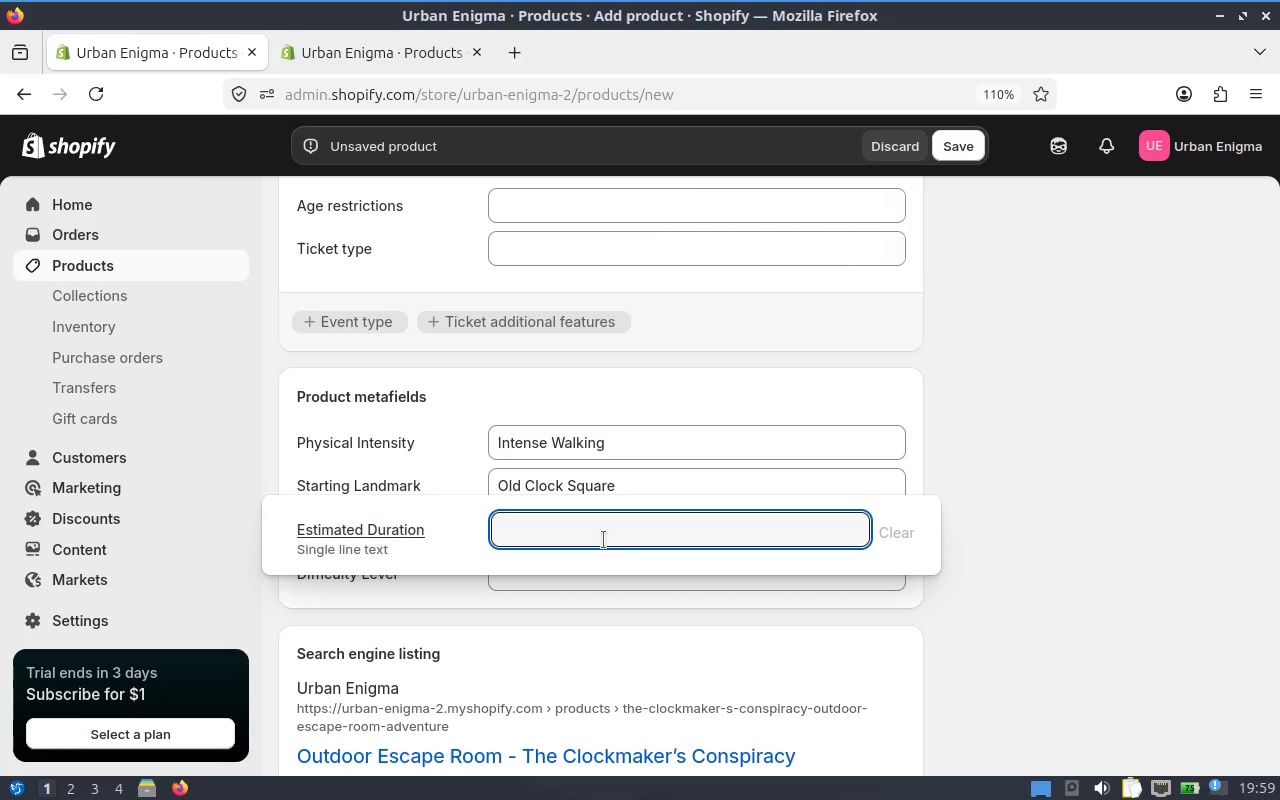 
type(1.5 H)
key(Backspace)
type(hours)
 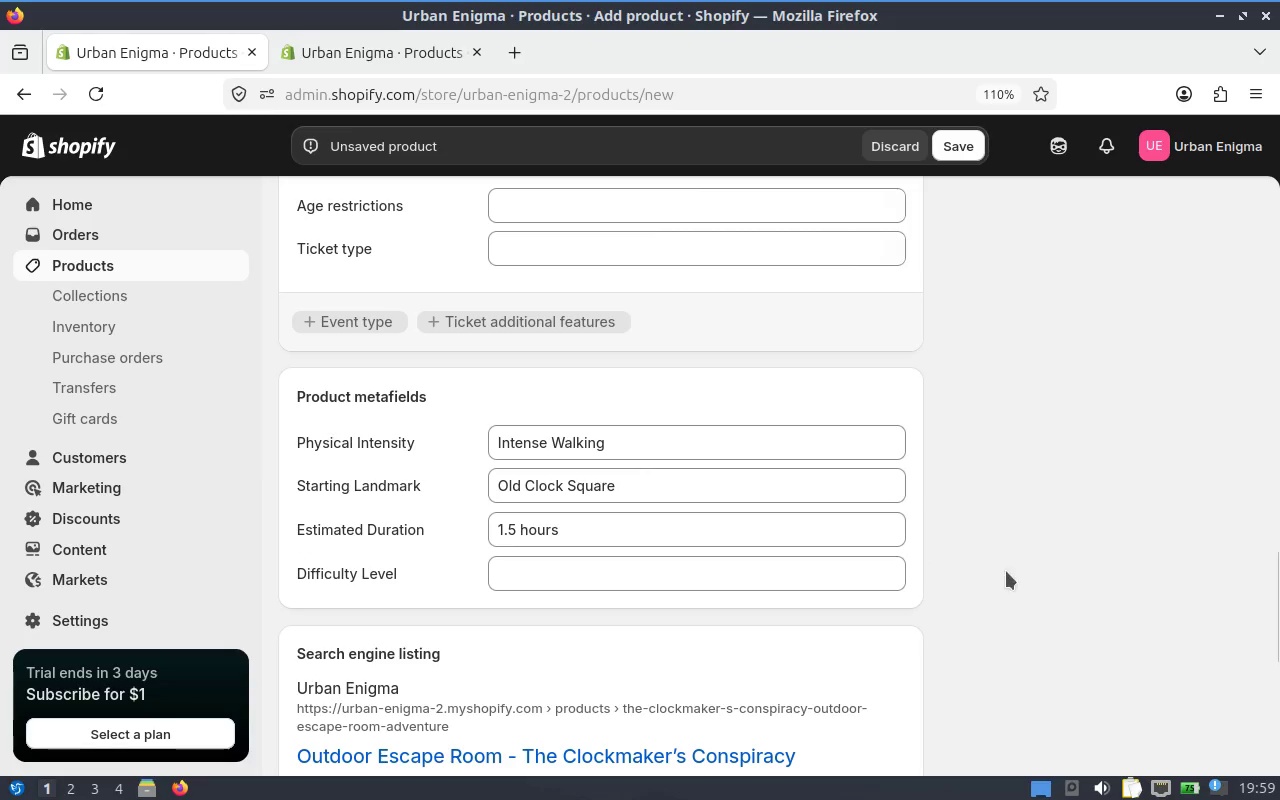 
left_click([650, 584])
 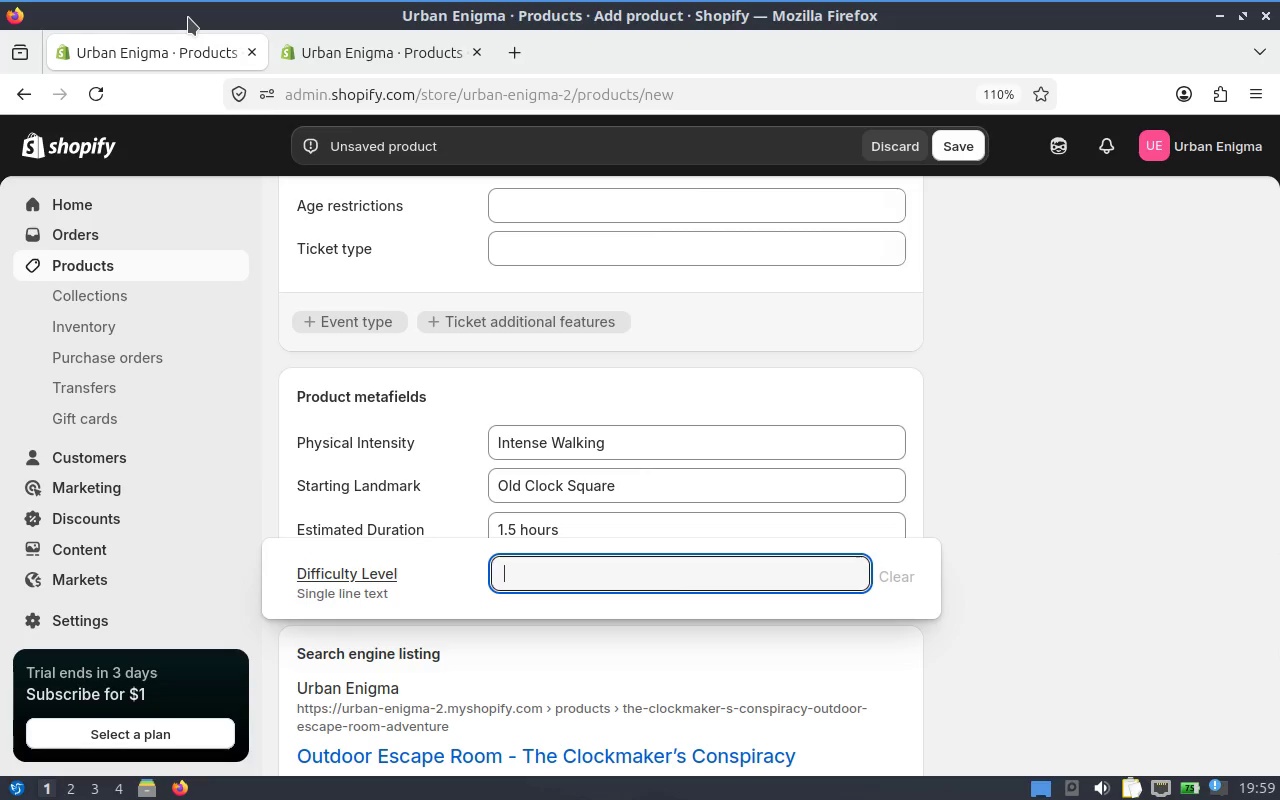 
left_click([521, 528])
 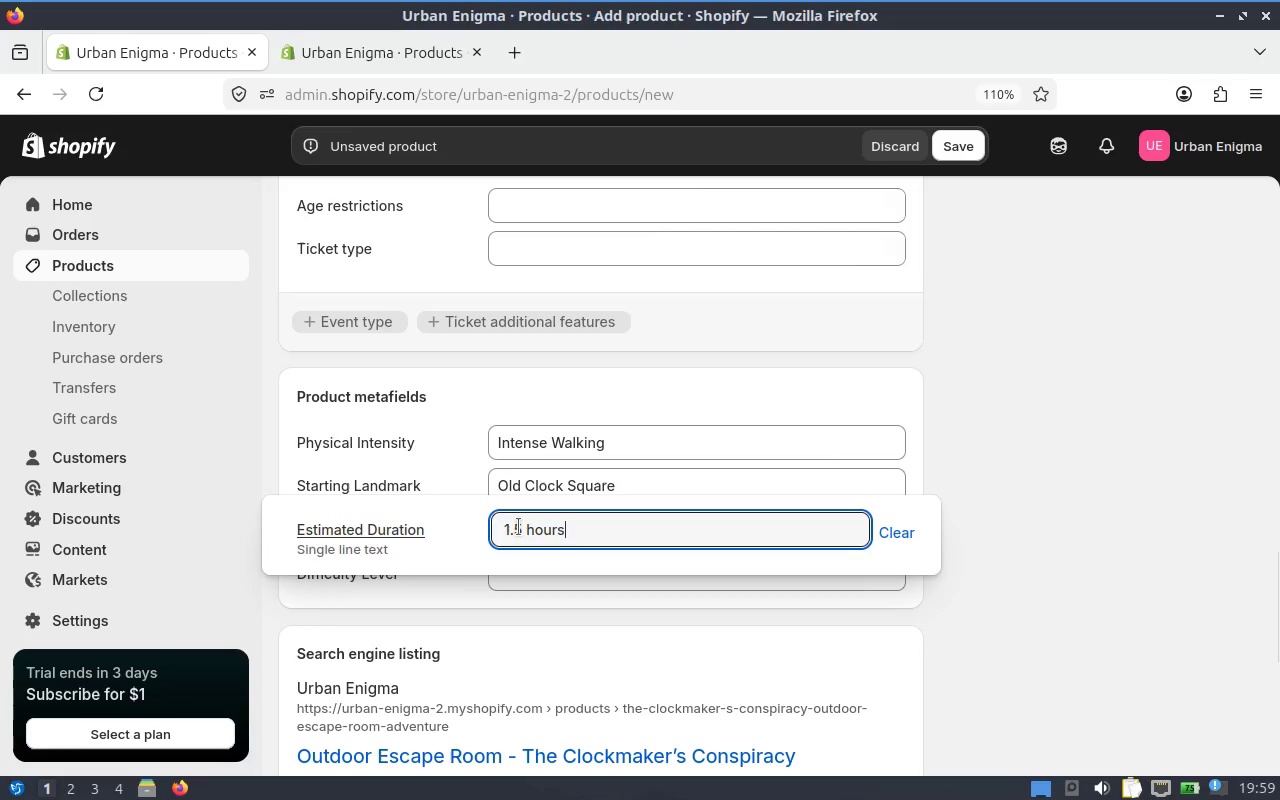 
left_click_drag(start_coordinate=[519, 527], to_coordinate=[498, 526])
 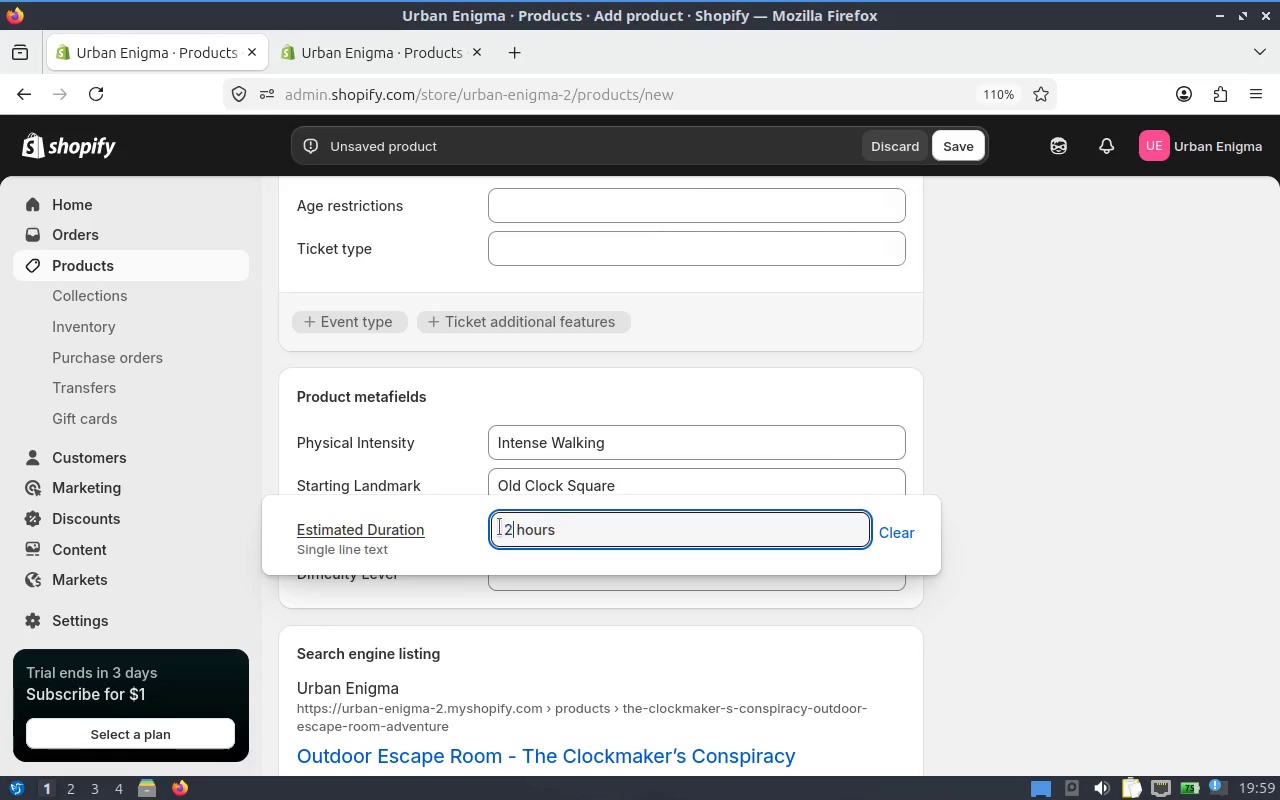 
key(2)
 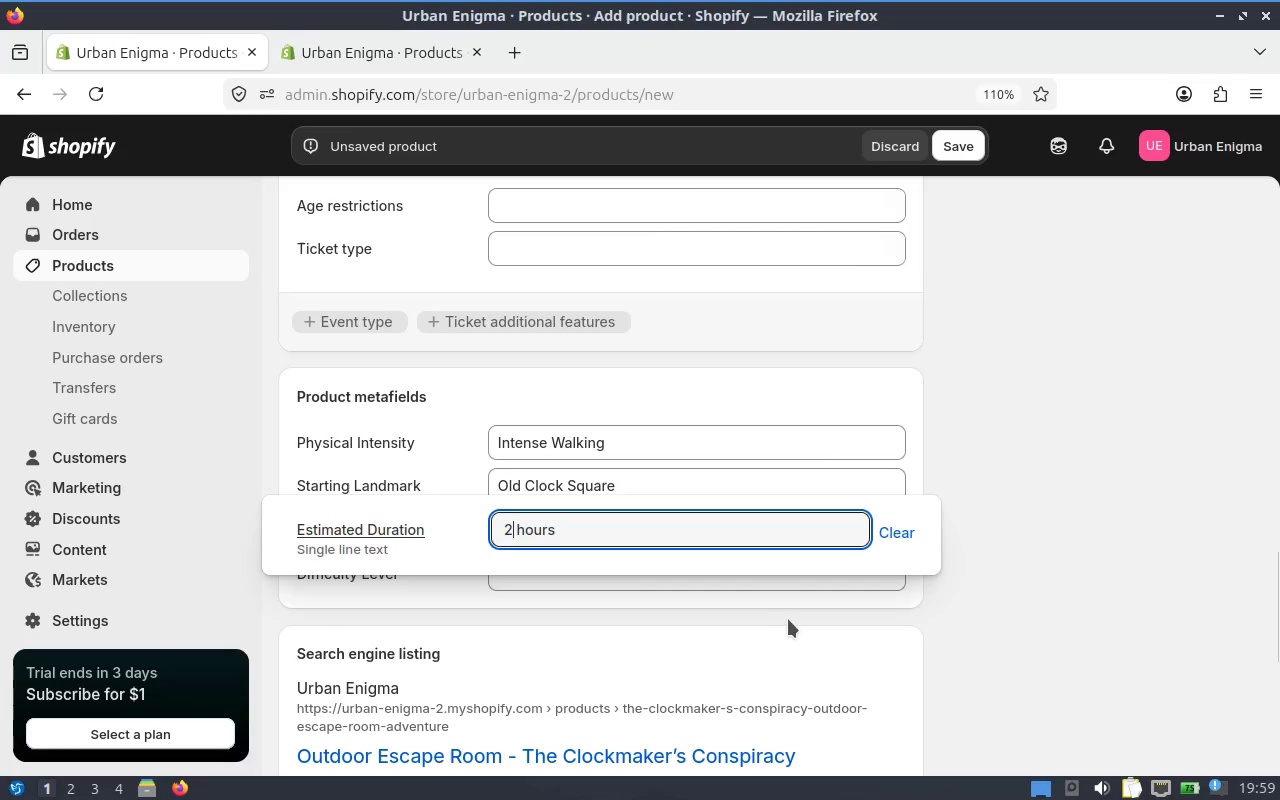 
left_click([782, 618])
 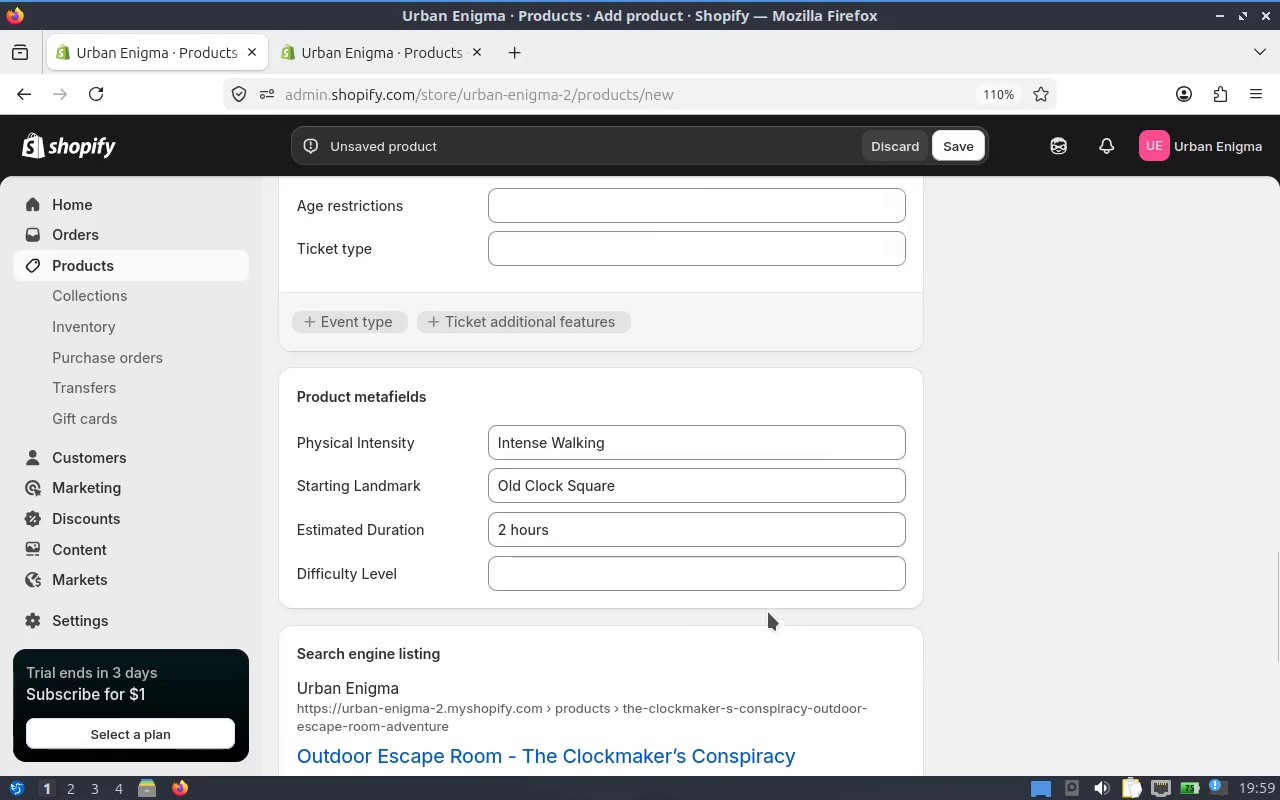 
left_click([718, 592])
 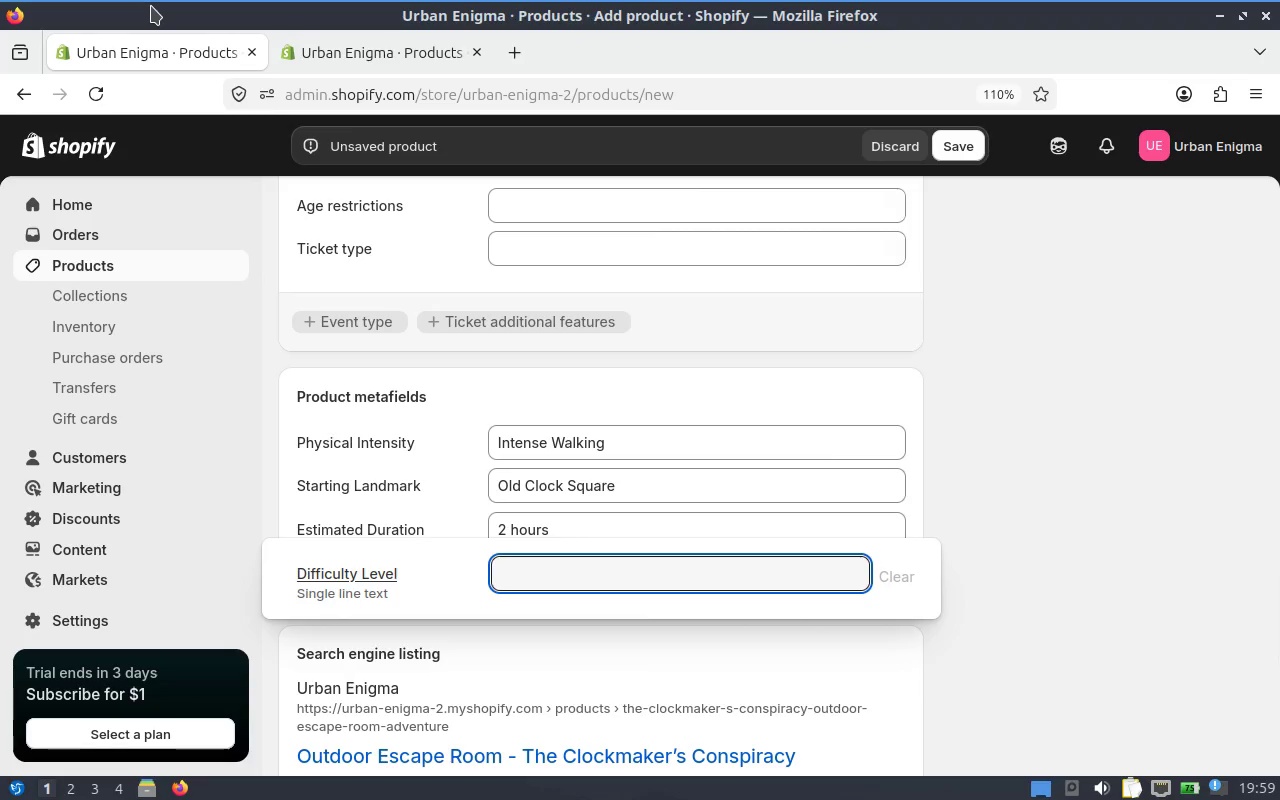 
left_click([305, 40])
 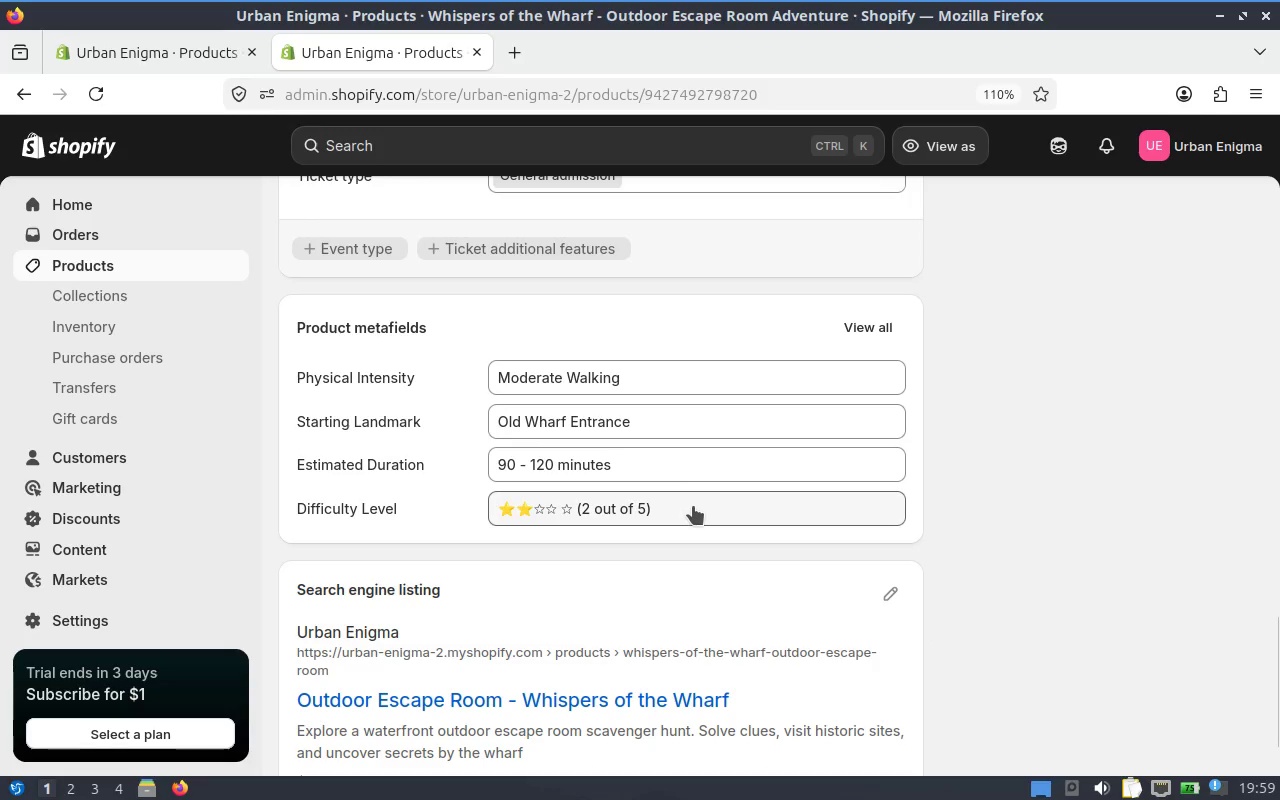 
key(Control+A)
 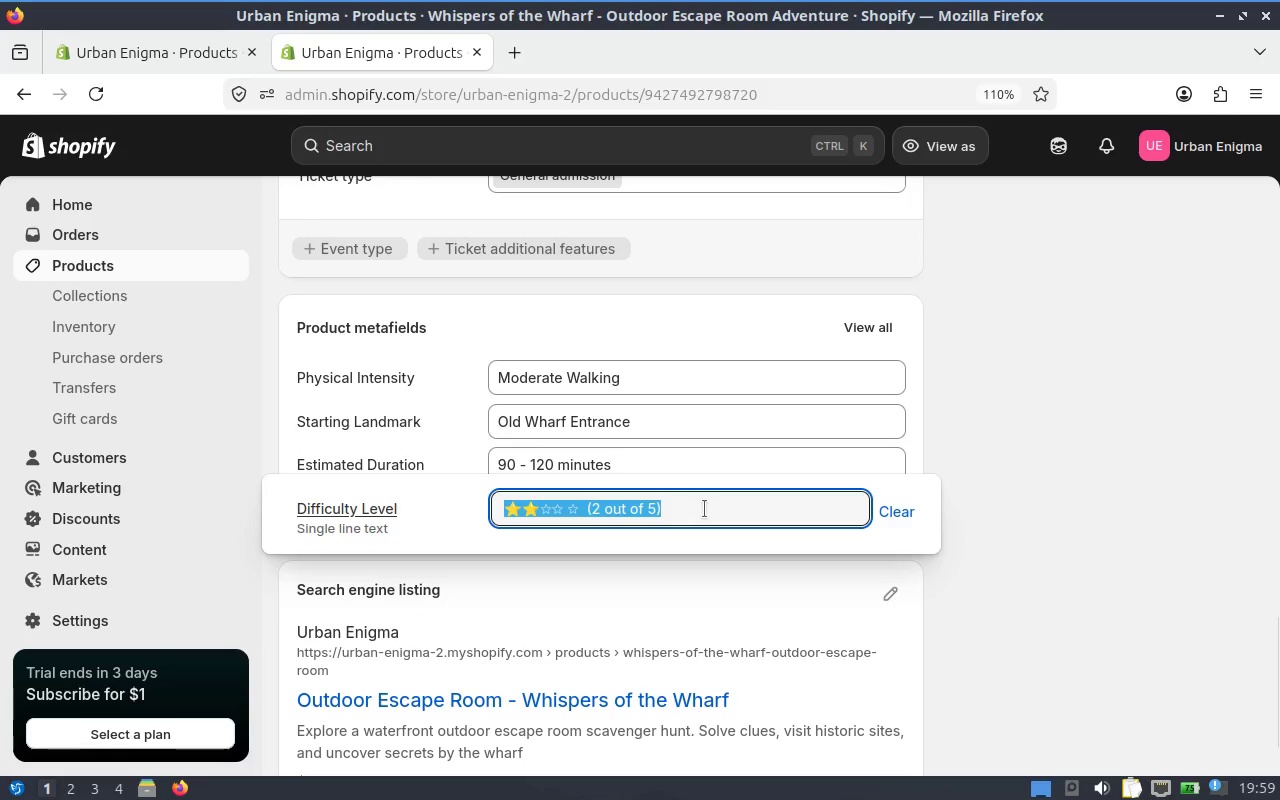 
key(Control+C)
 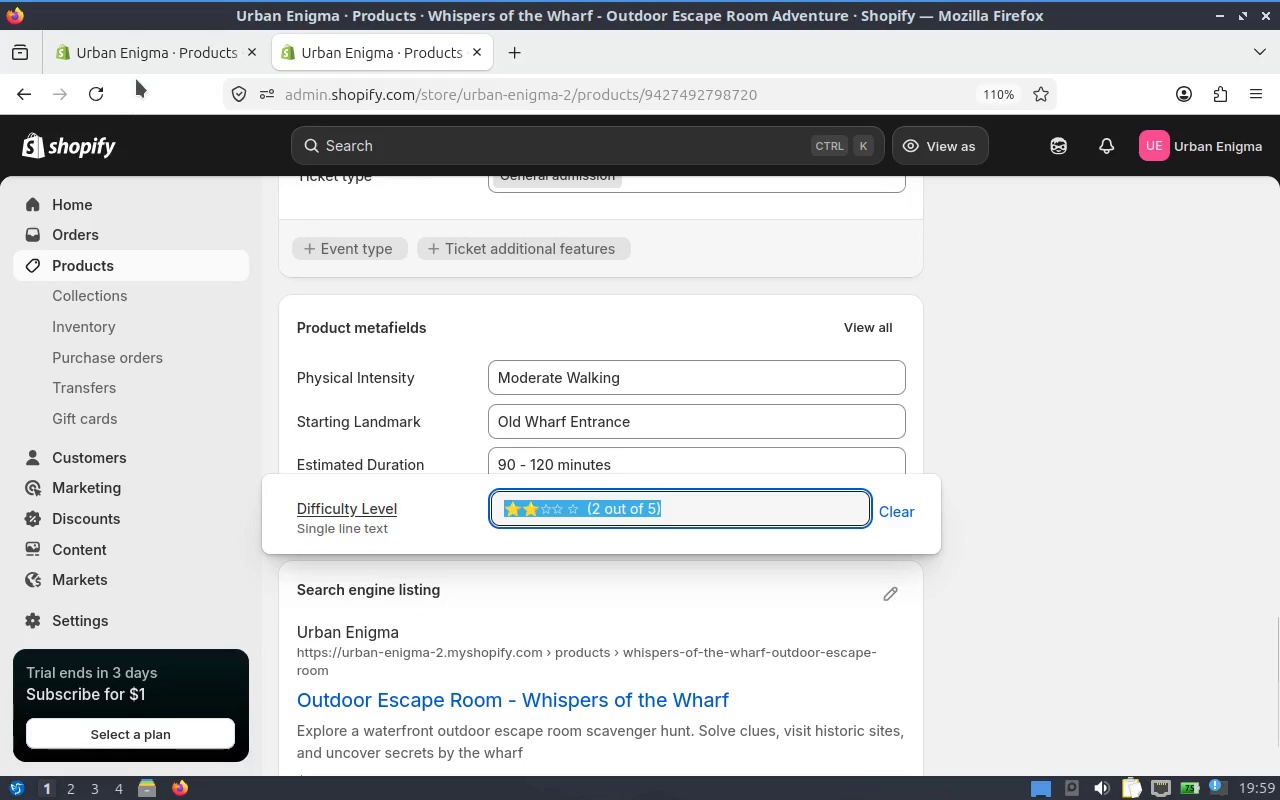 
left_click([145, 62])
 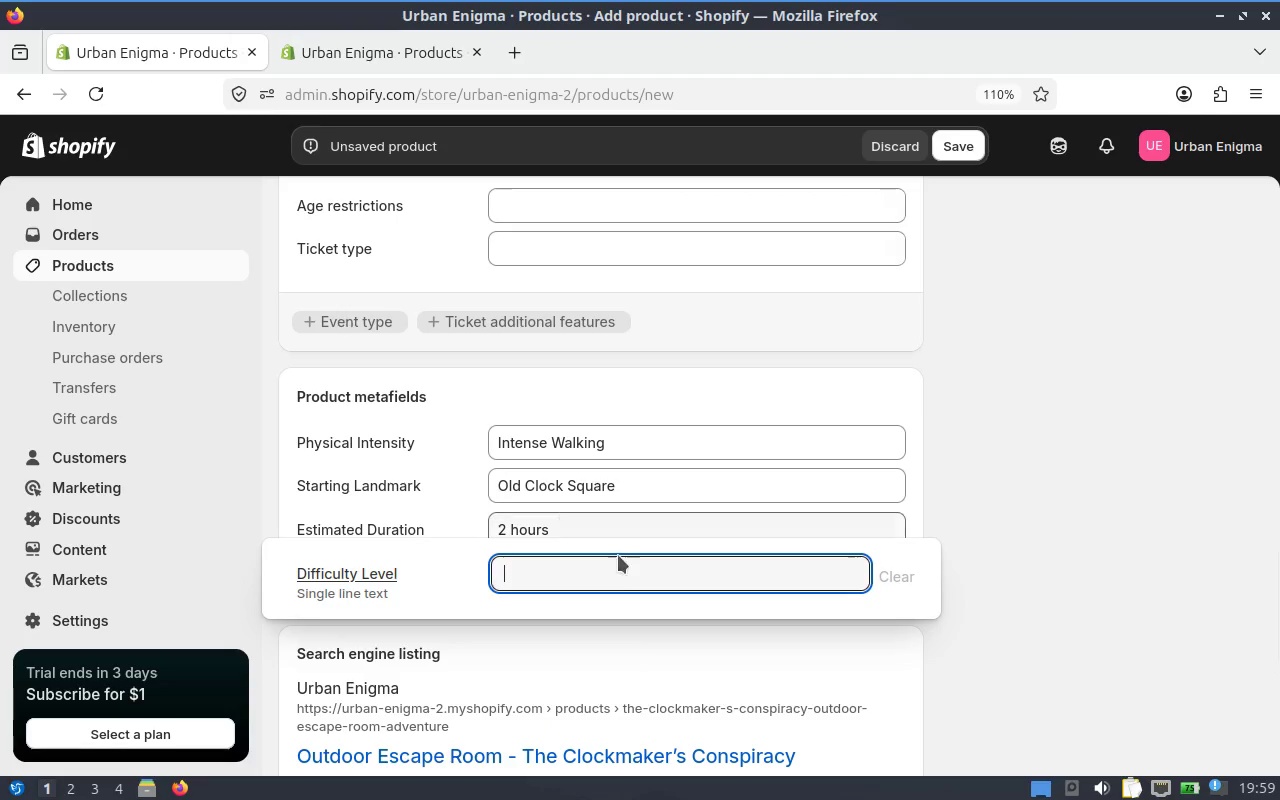 
key(Control+V)
 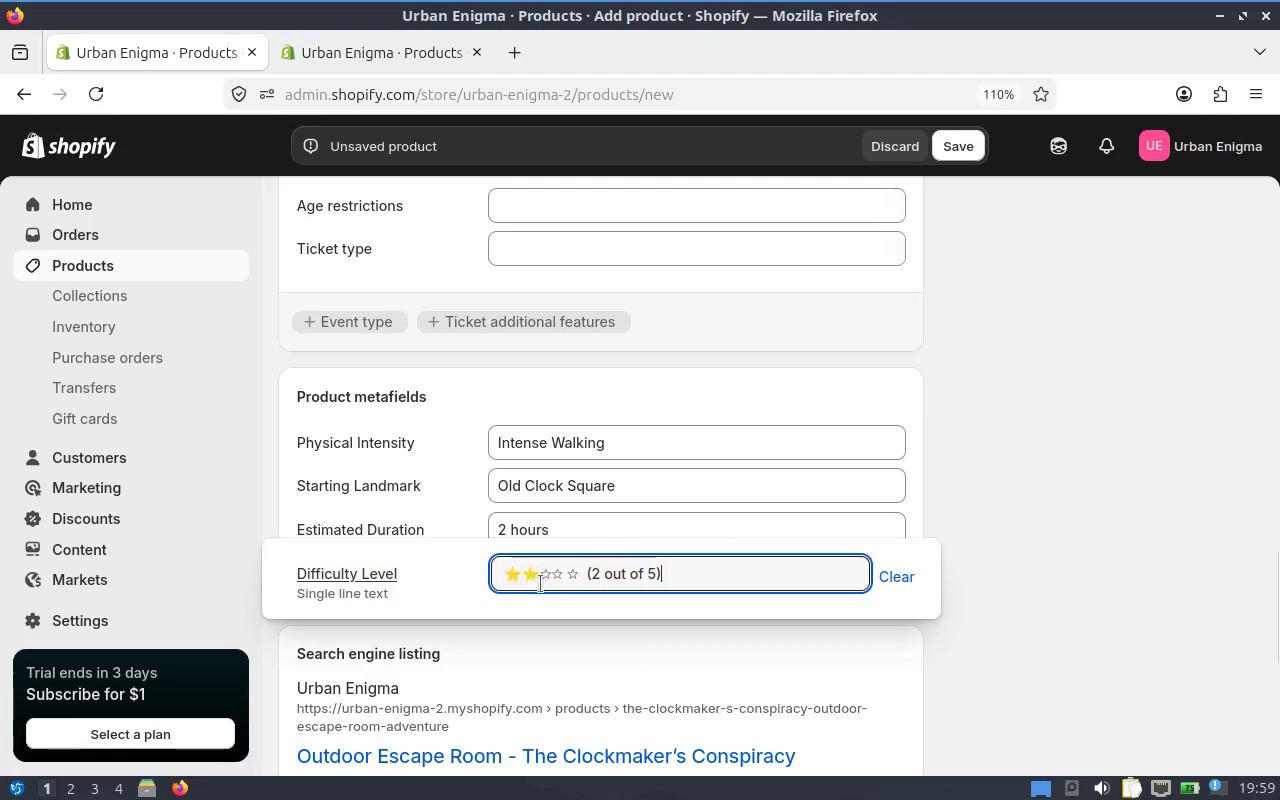 
left_click_drag(start_coordinate=[538, 578], to_coordinate=[489, 569])
 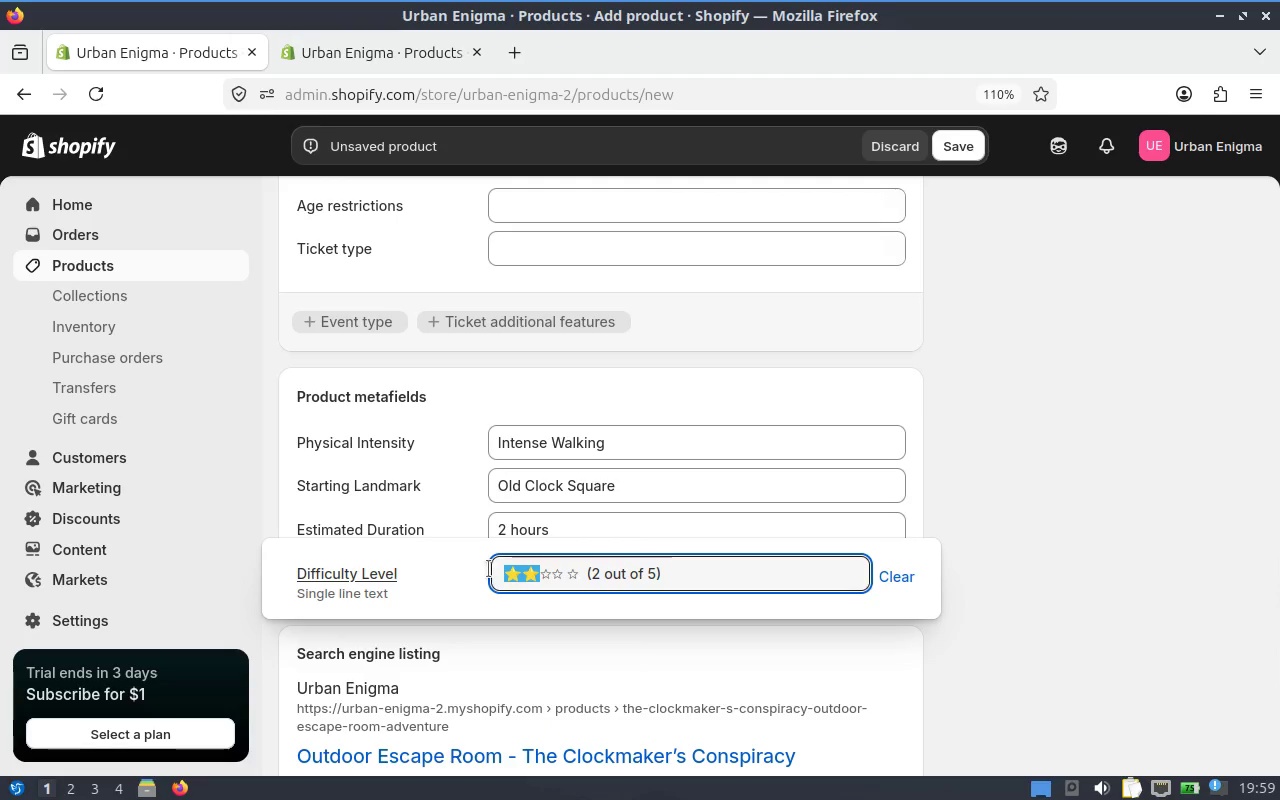 
key(Control+ControlLeft)
 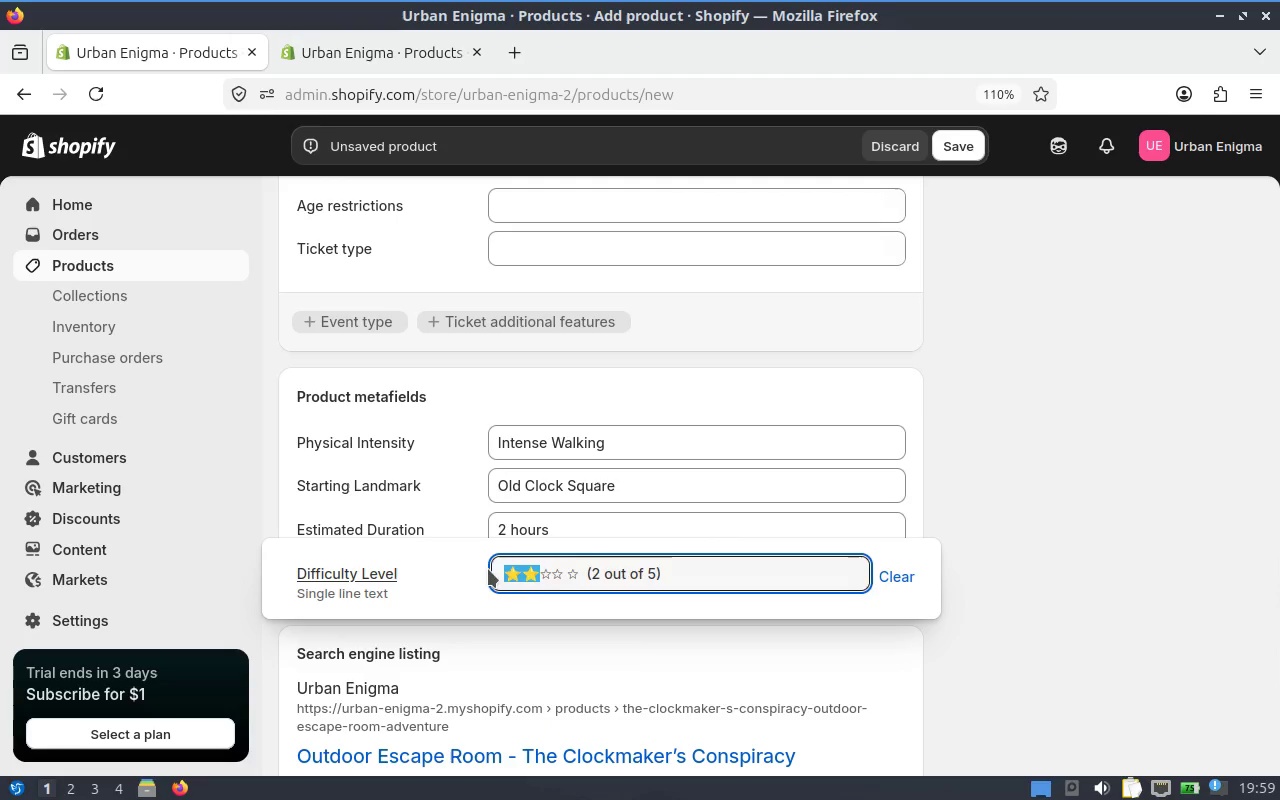 
key(Control+X)
 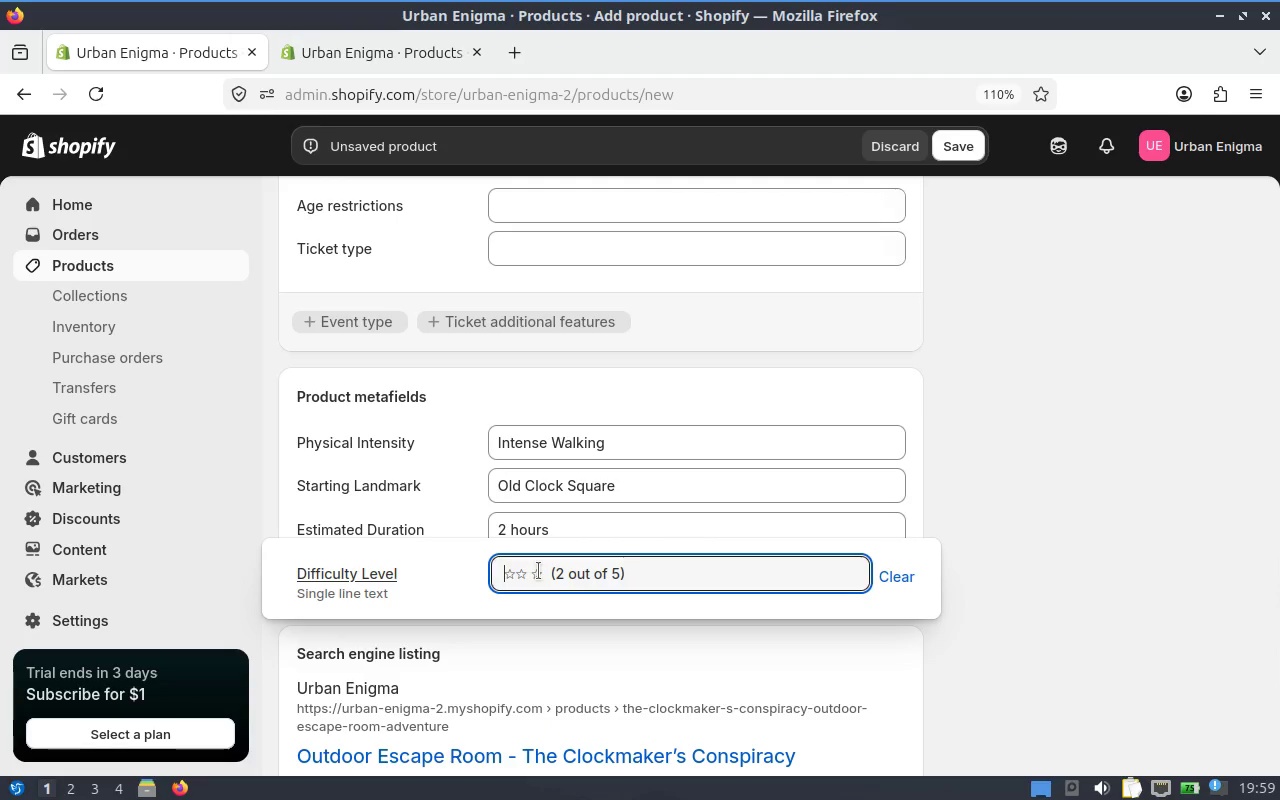 
key(Control+ControlLeft)
 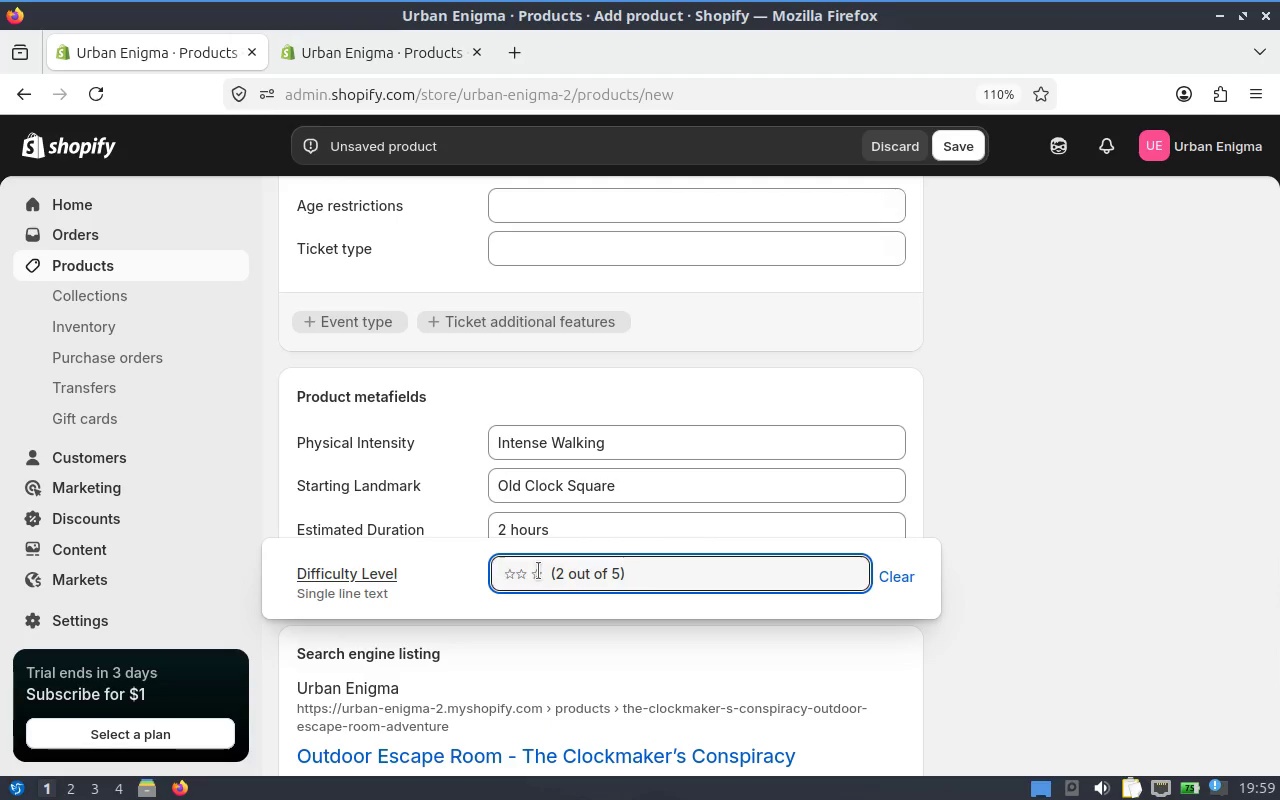 
key(Control+Z)
 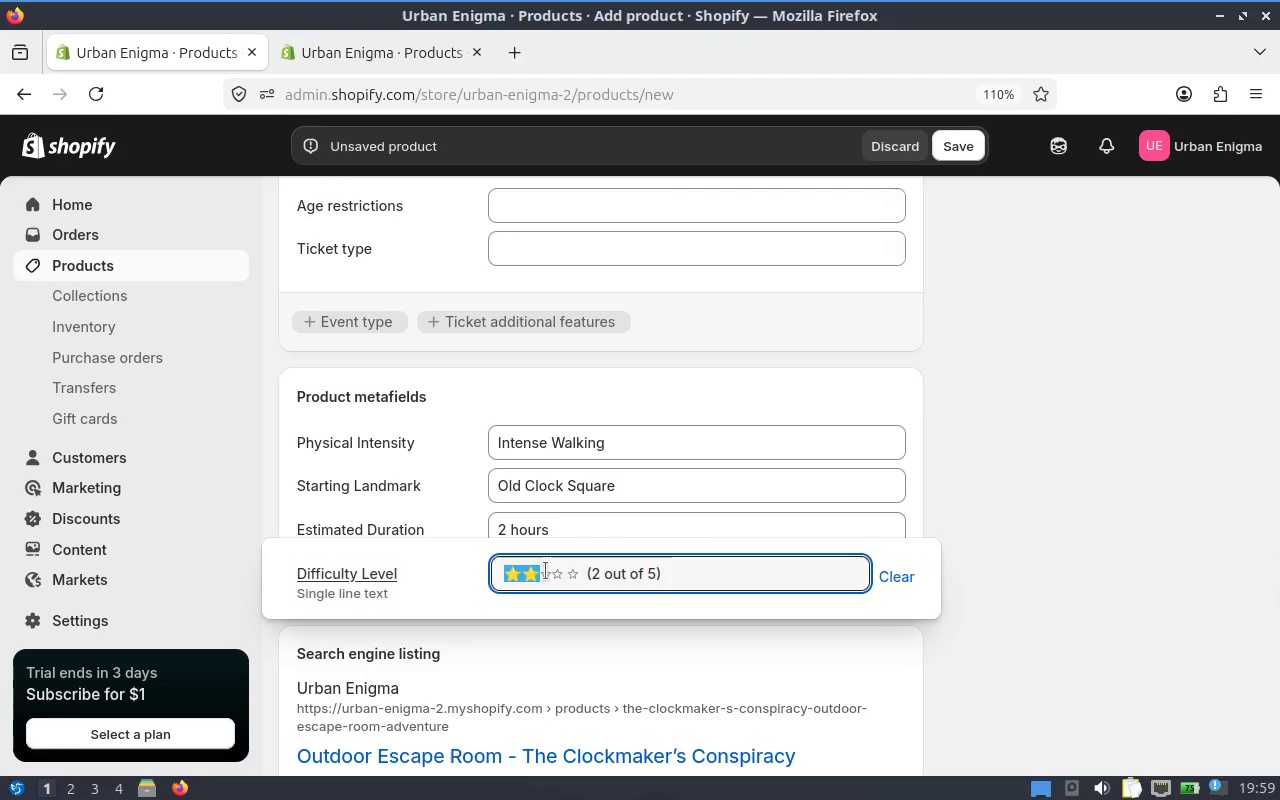 
key(Control+C)
 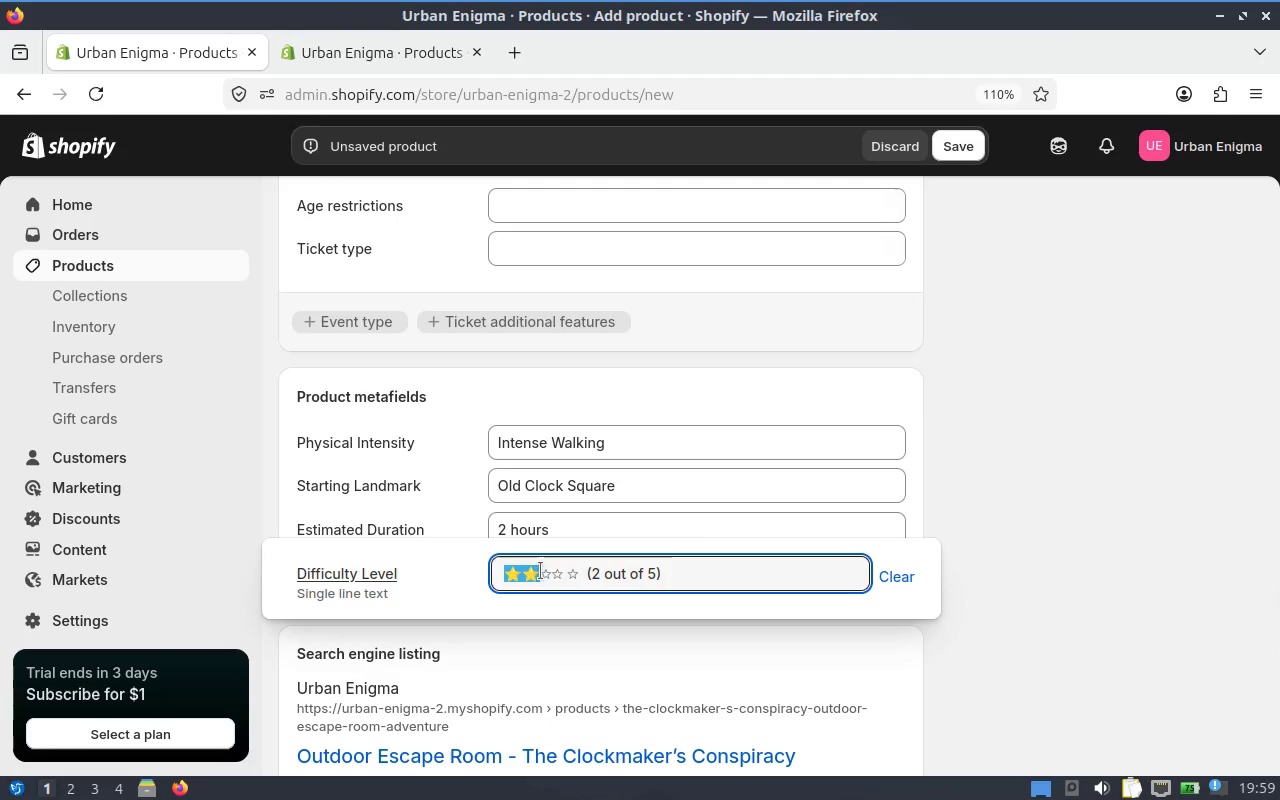 
left_click_drag(start_coordinate=[547, 573], to_coordinate=[565, 575])
 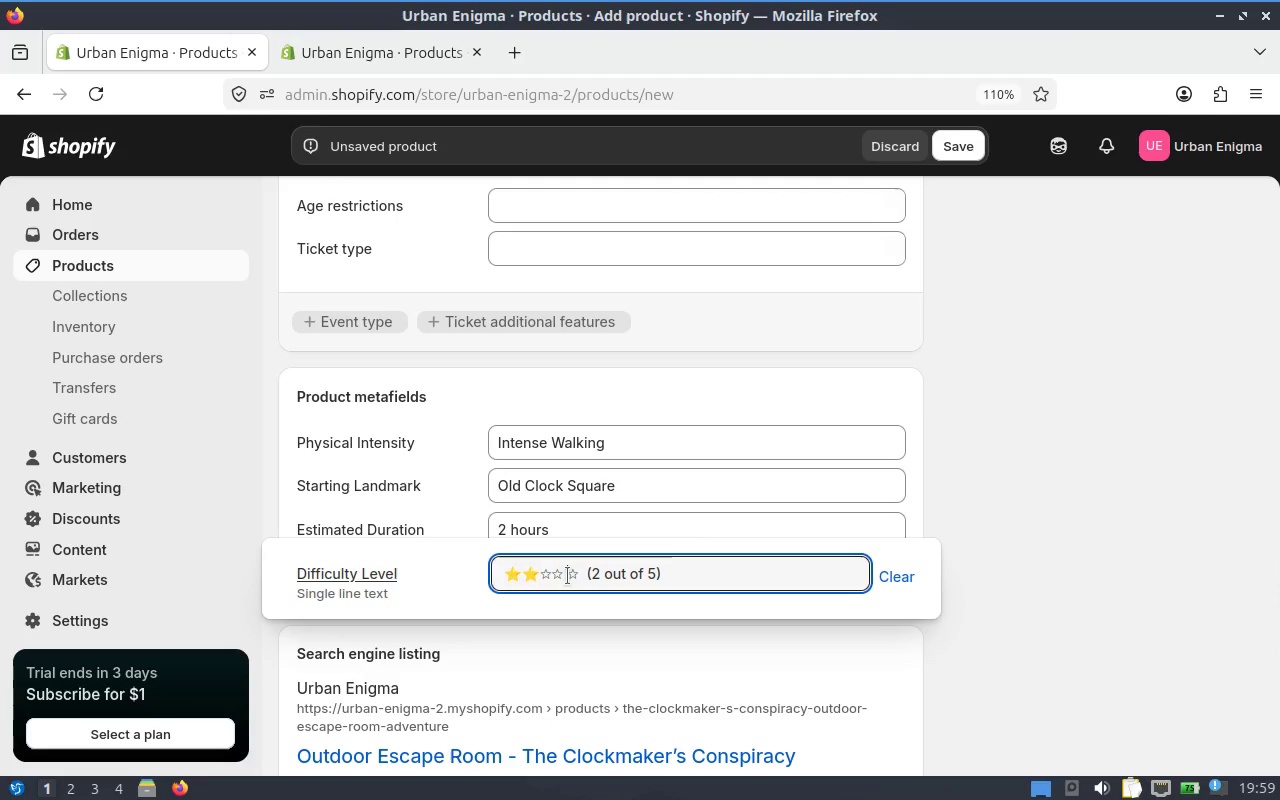 
double_click([567, 576])
 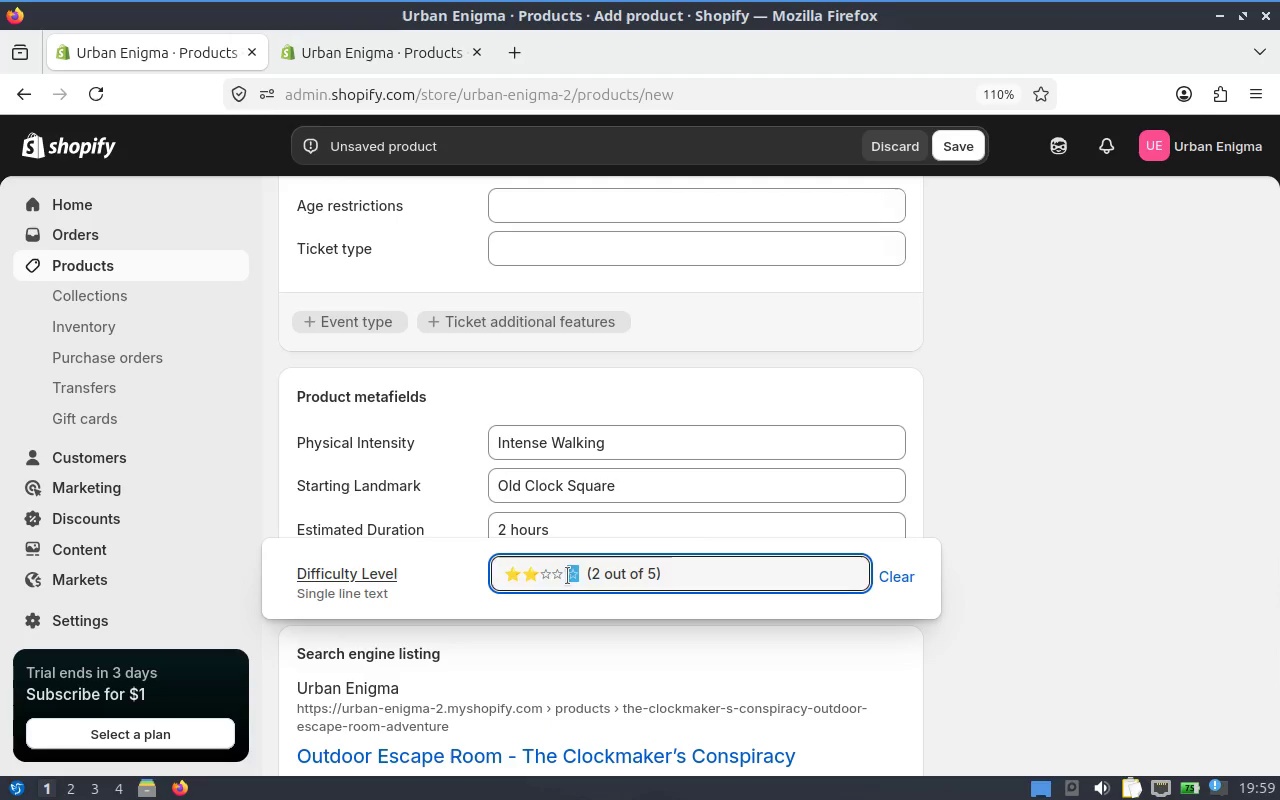 
triple_click([567, 576])
 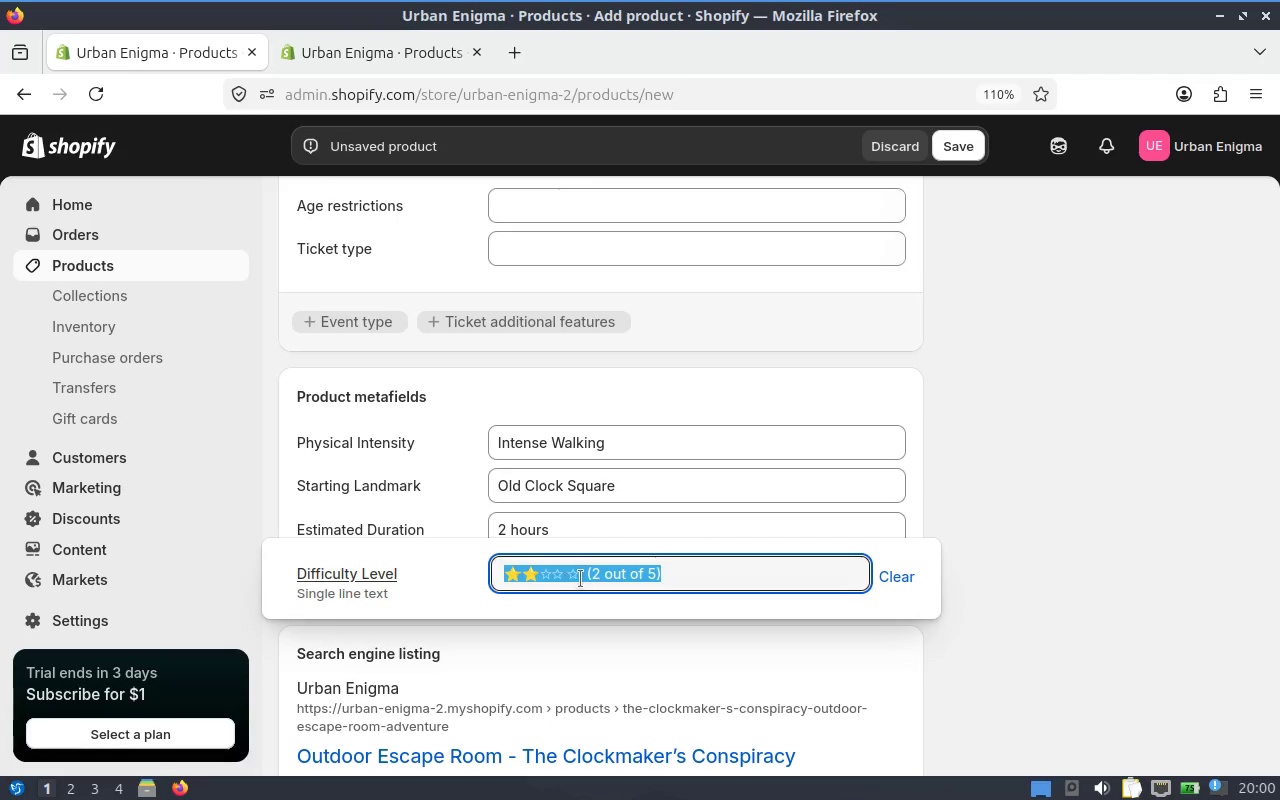 
left_click([580, 579])
 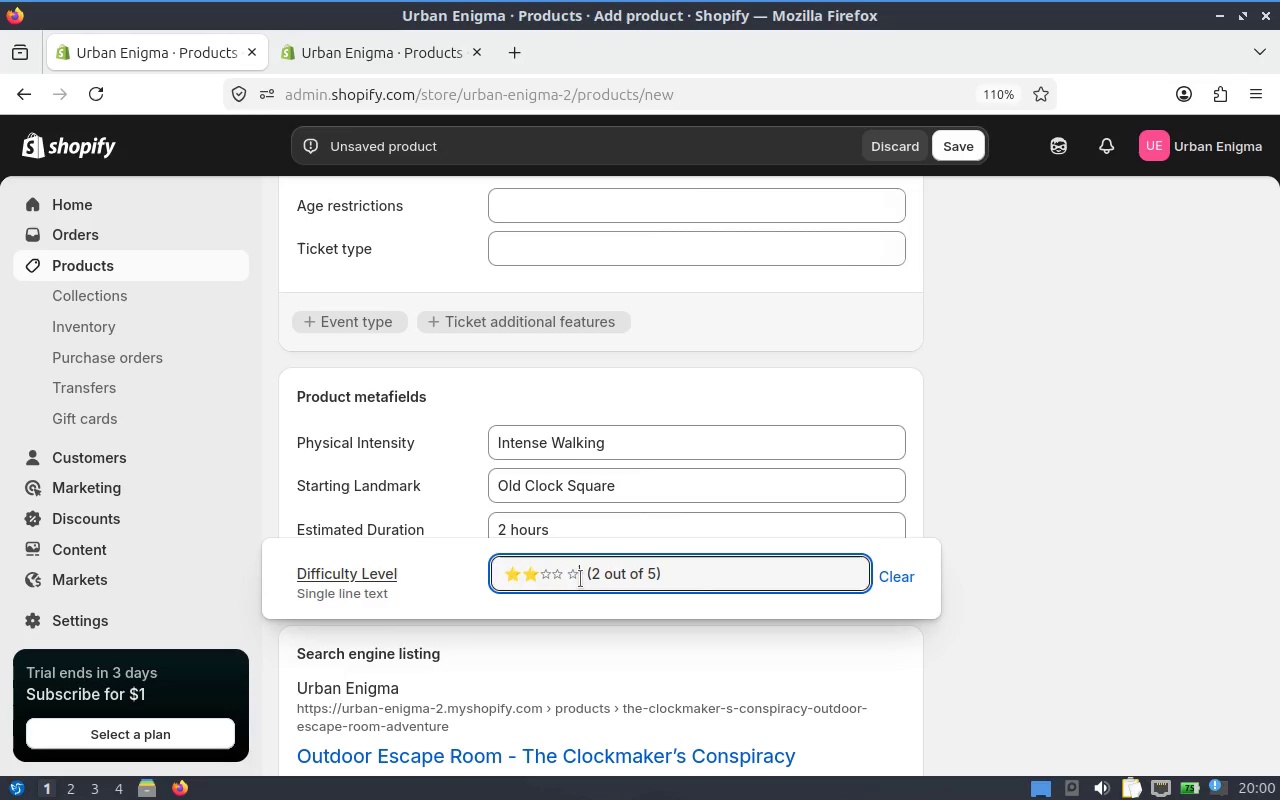 
left_click_drag(start_coordinate=[580, 579], to_coordinate=[544, 582])
 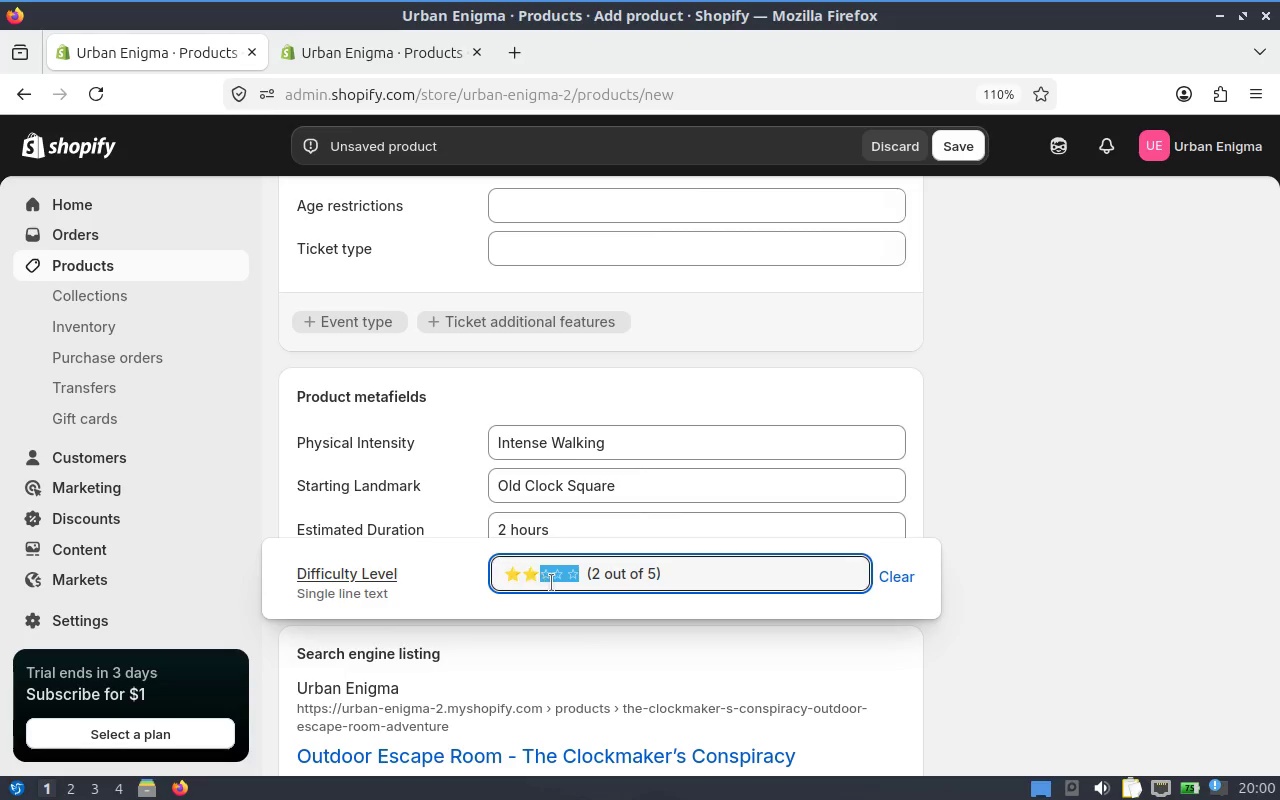 
key(Control+V)
 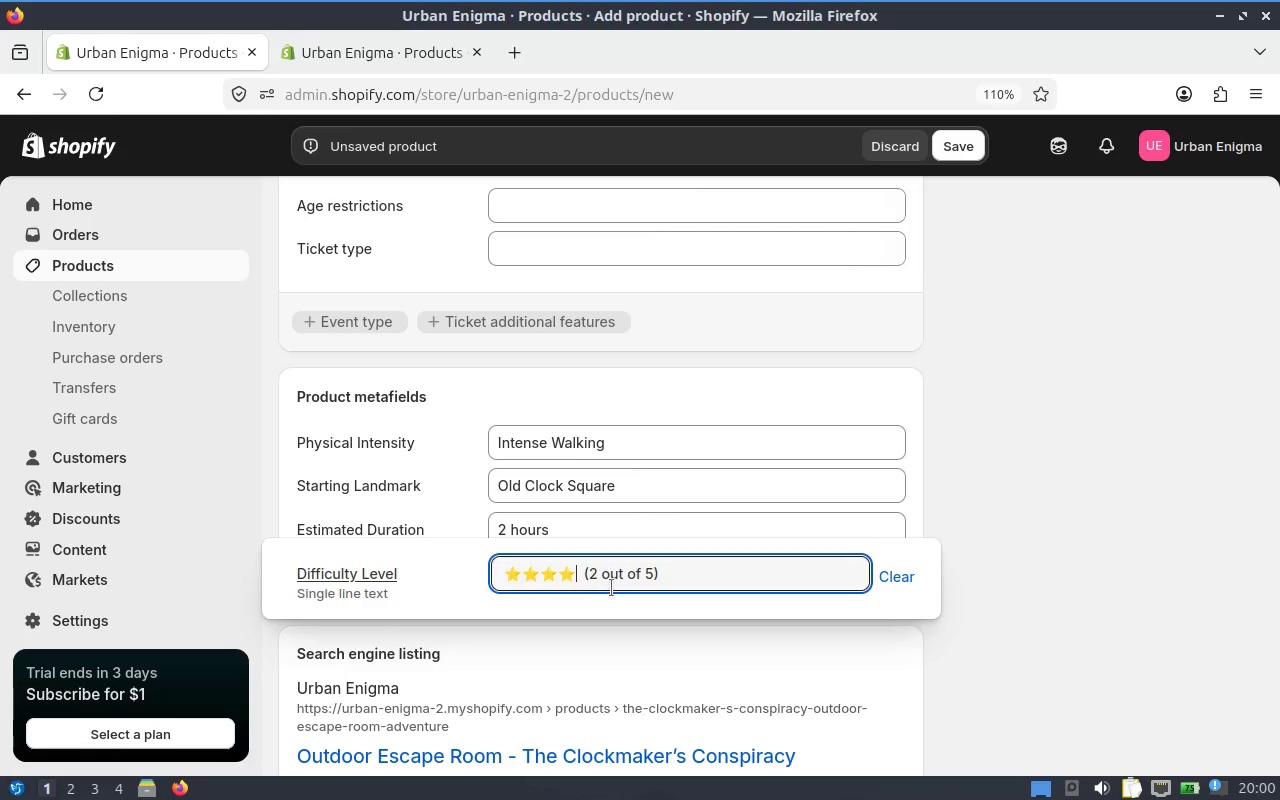 
key(Control+V)
 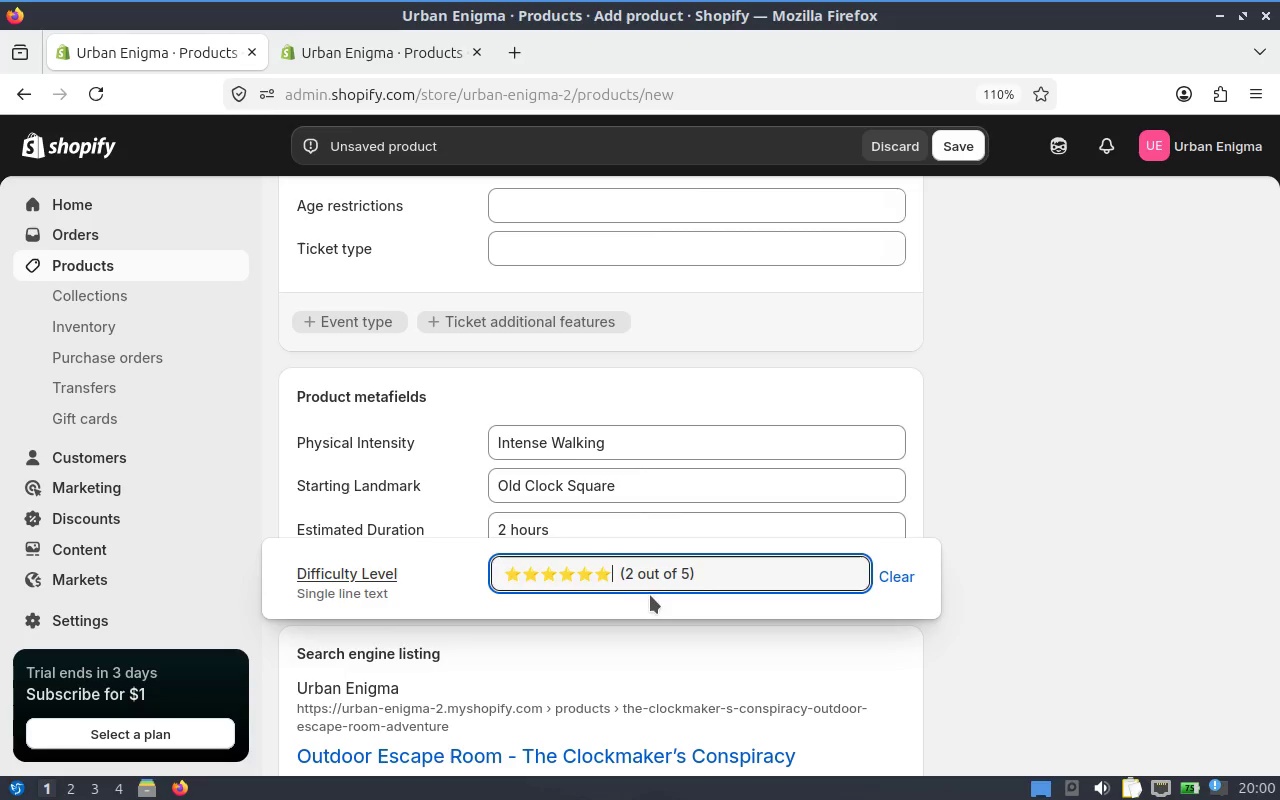 
key(Equal)
 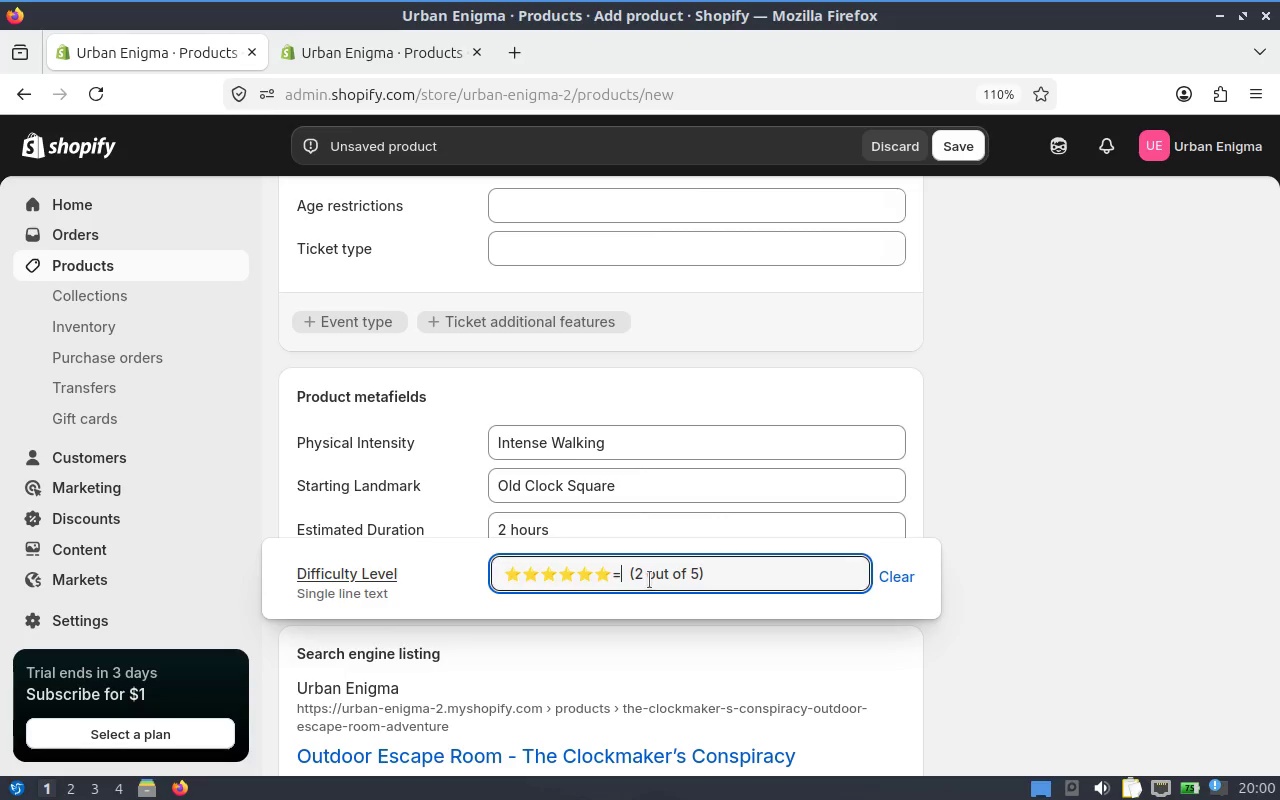 
key(Backspace)
 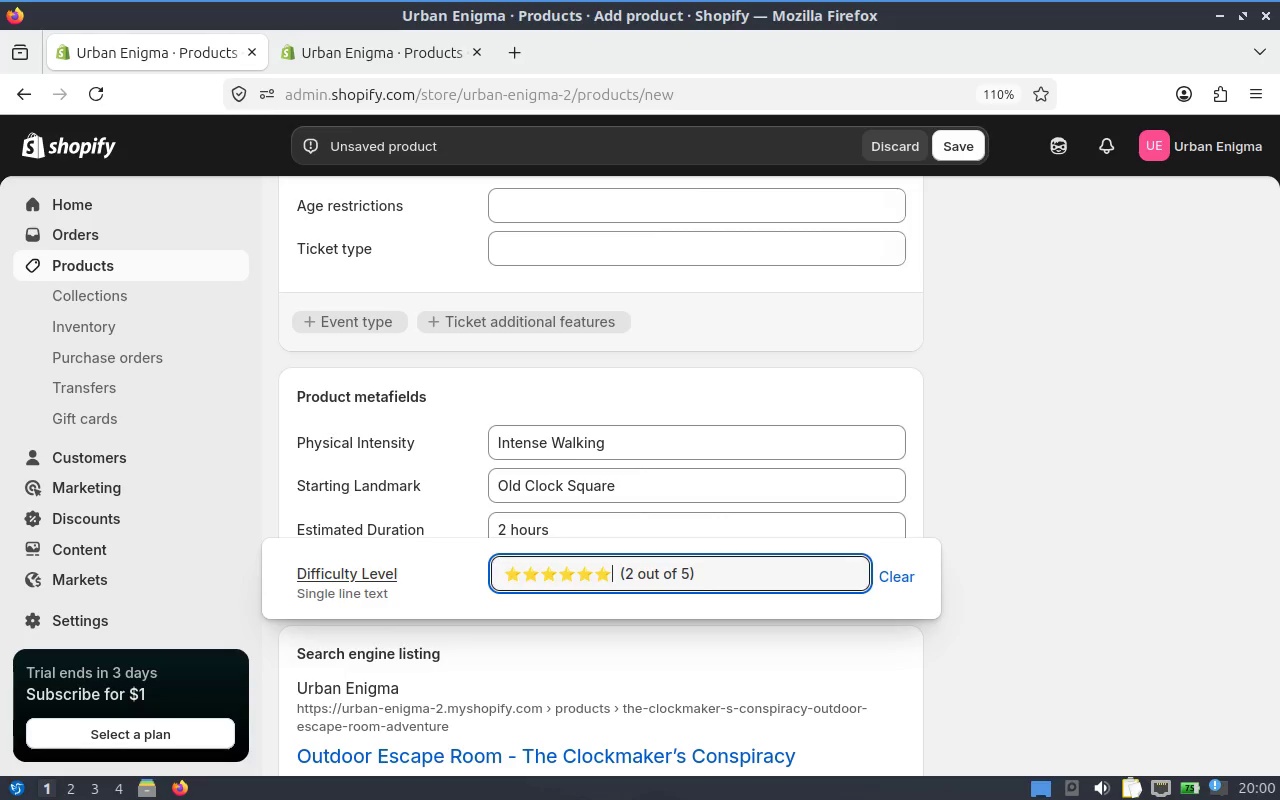 
key(Backspace)
 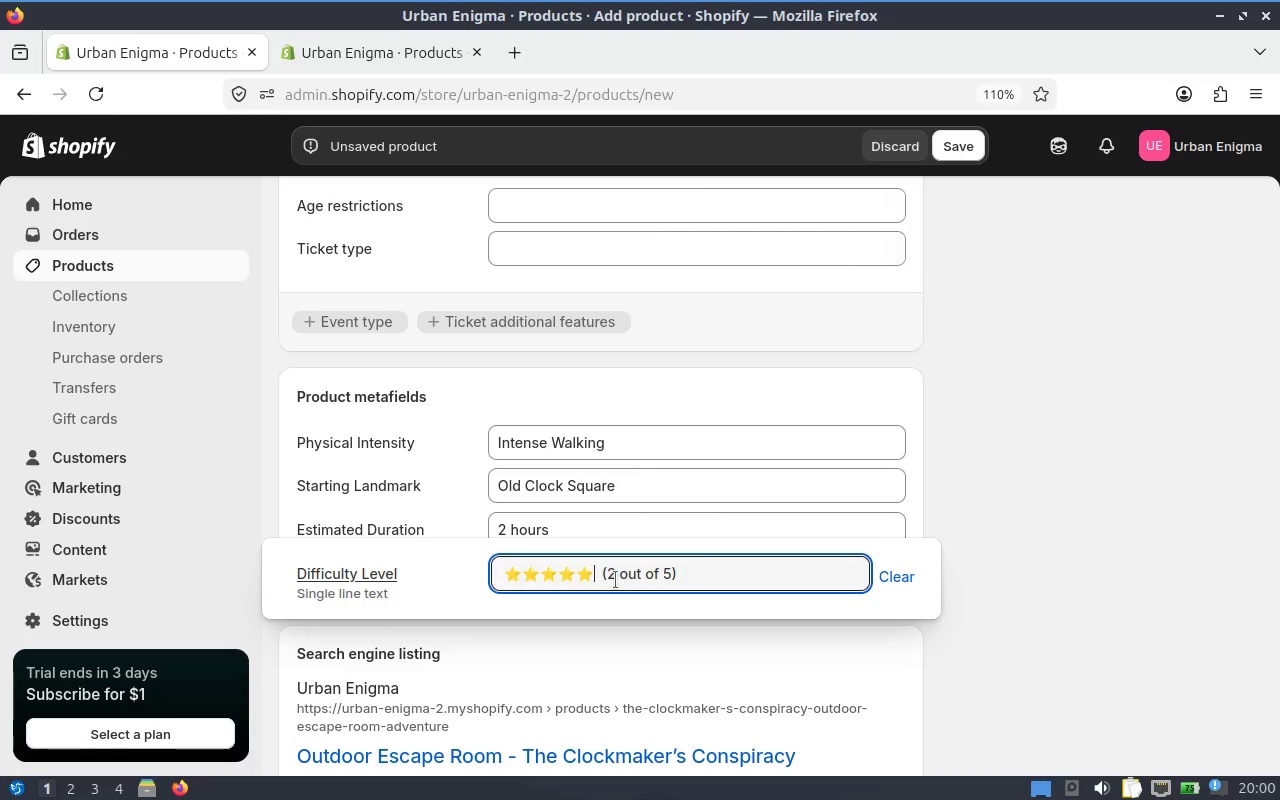 
left_click_drag(start_coordinate=[615, 580], to_coordinate=[606, 580])
 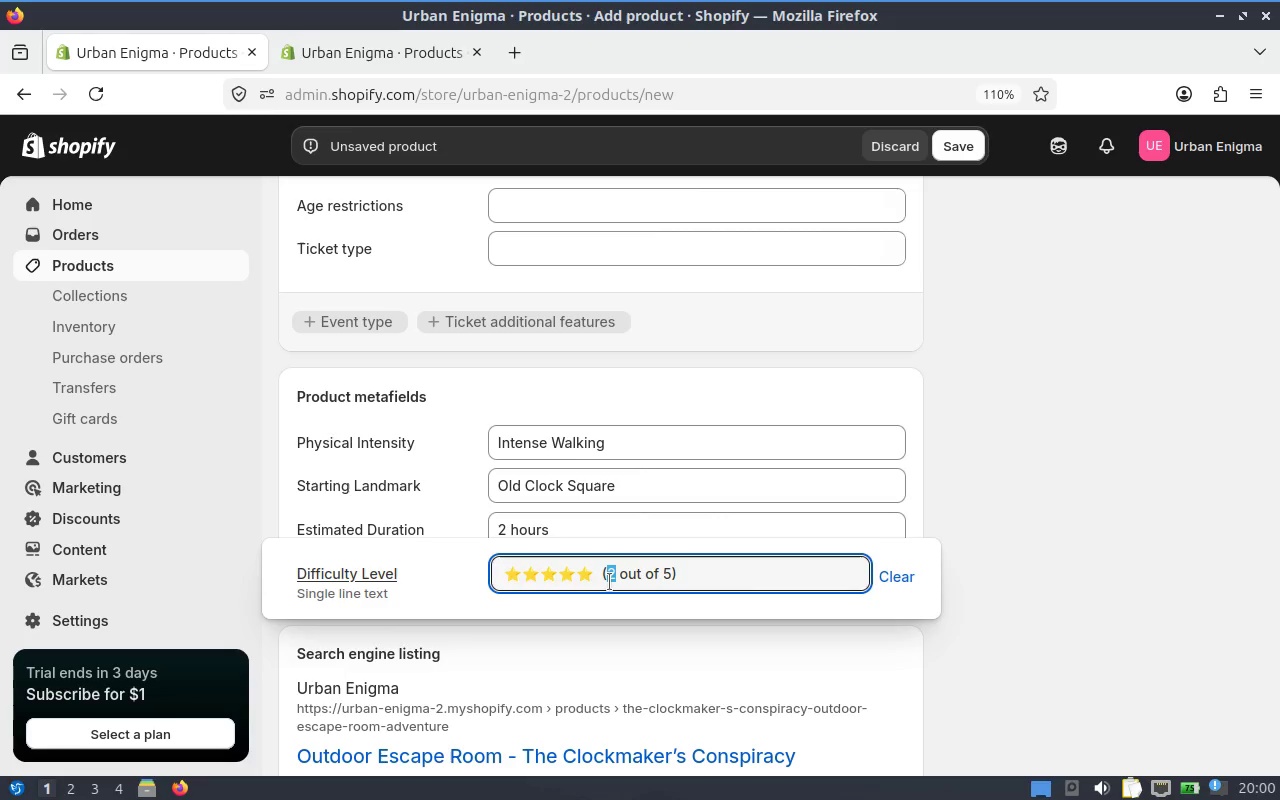 
key(5)
 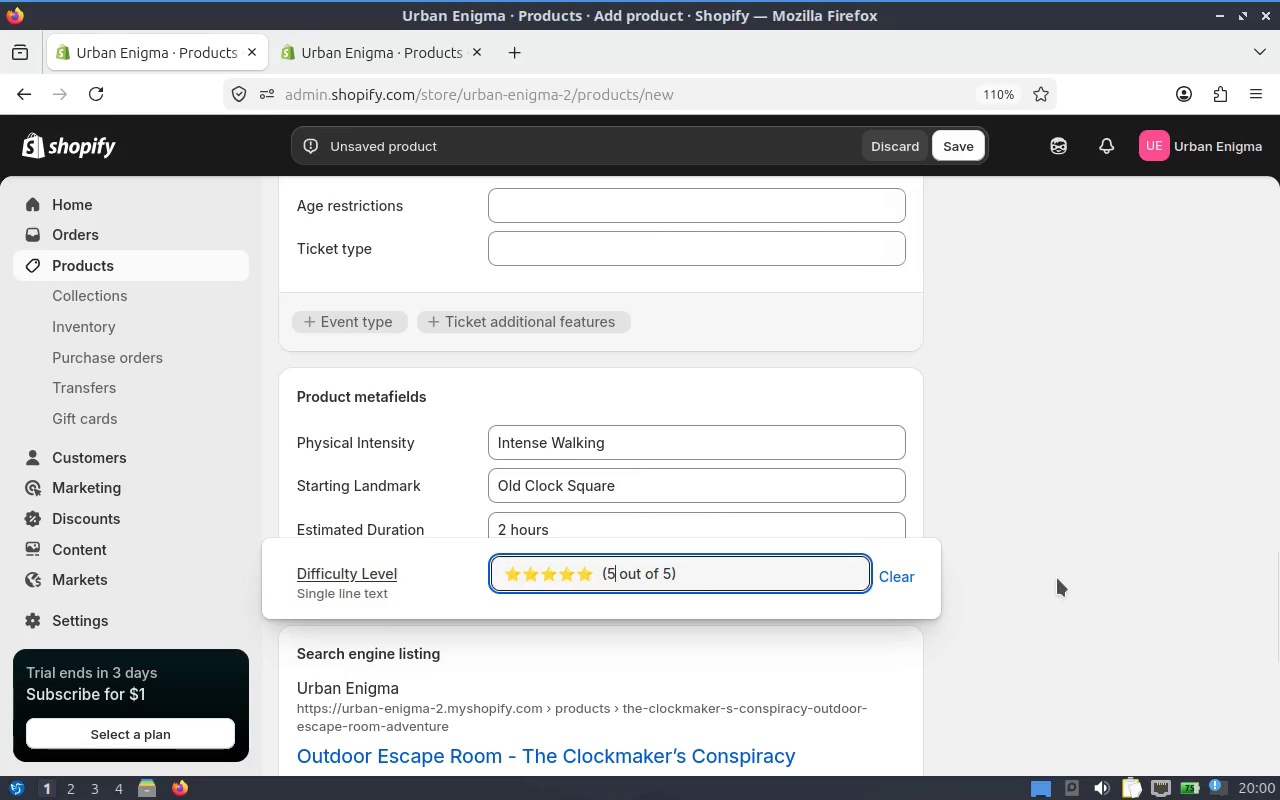 
left_click([1059, 577])
 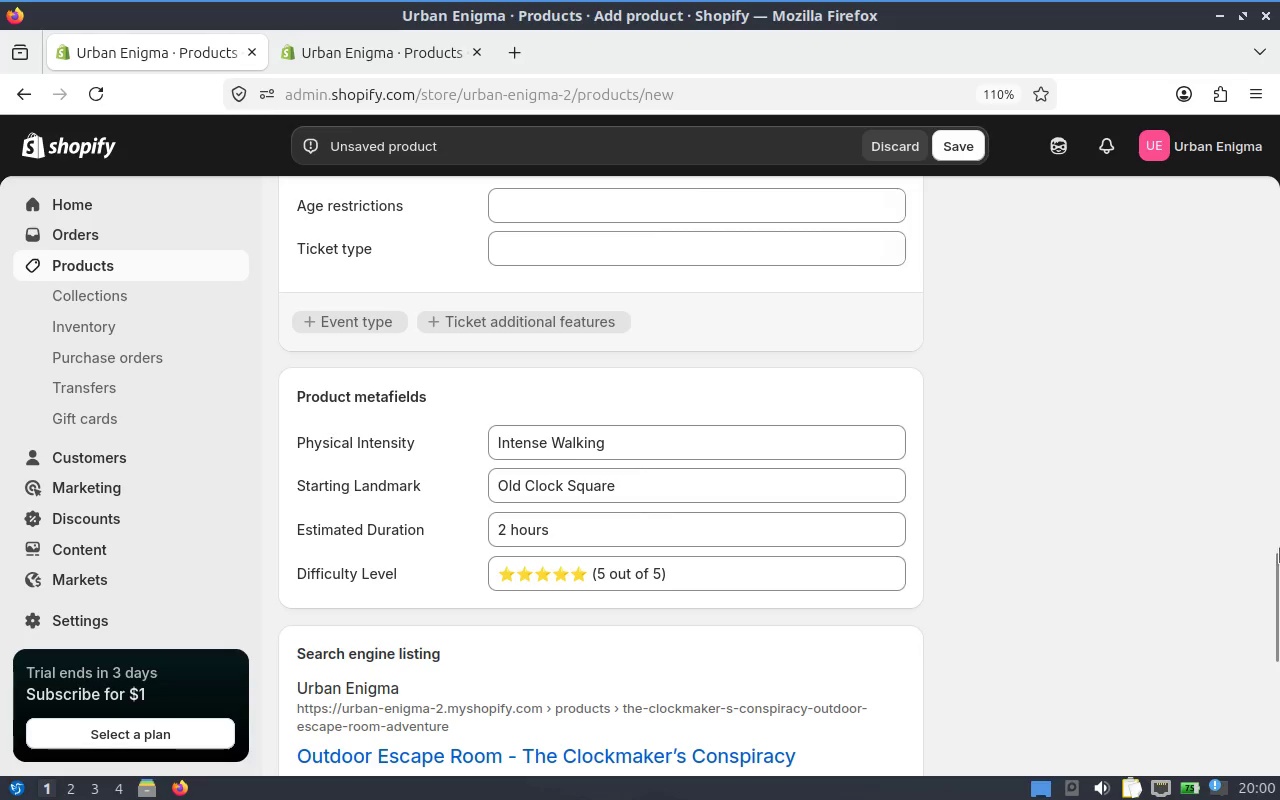 
left_click_drag(start_coordinate=[1279, 589], to_coordinate=[1275, 257])
 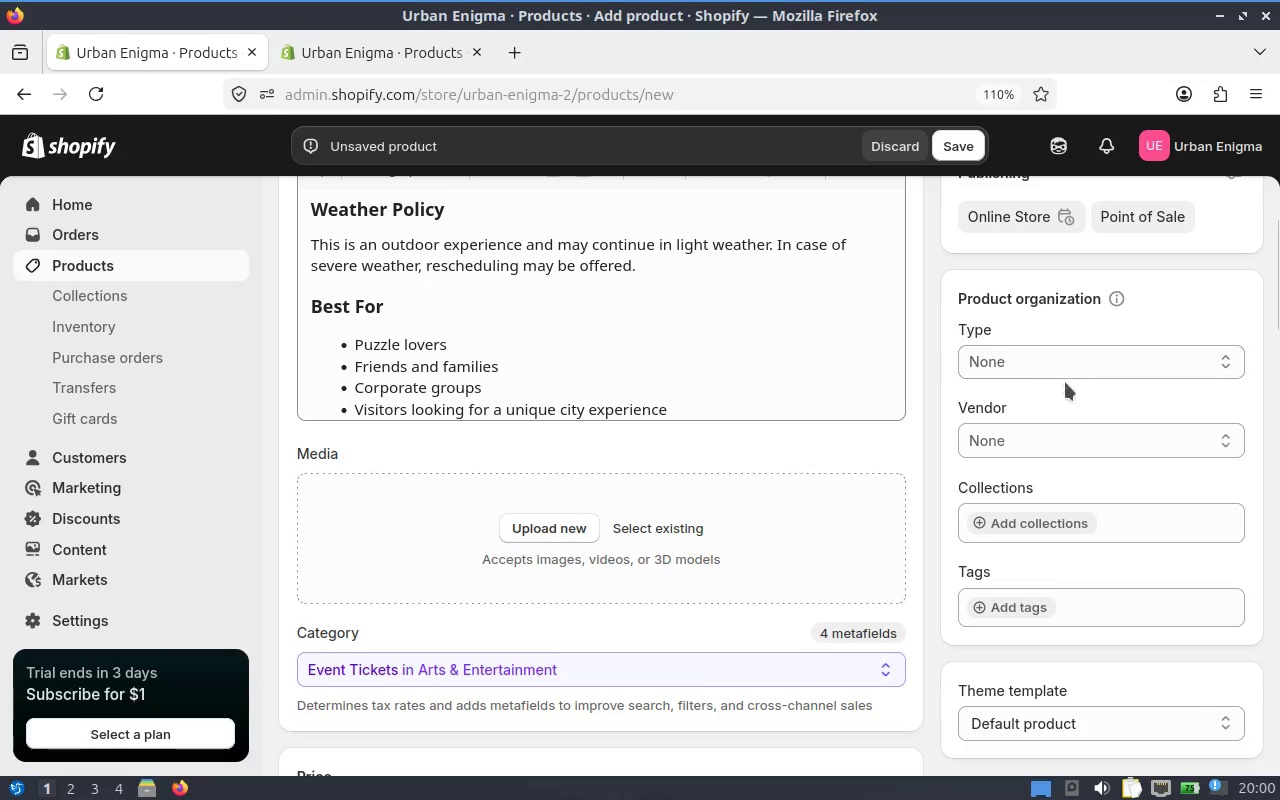 
left_click([1078, 369])
 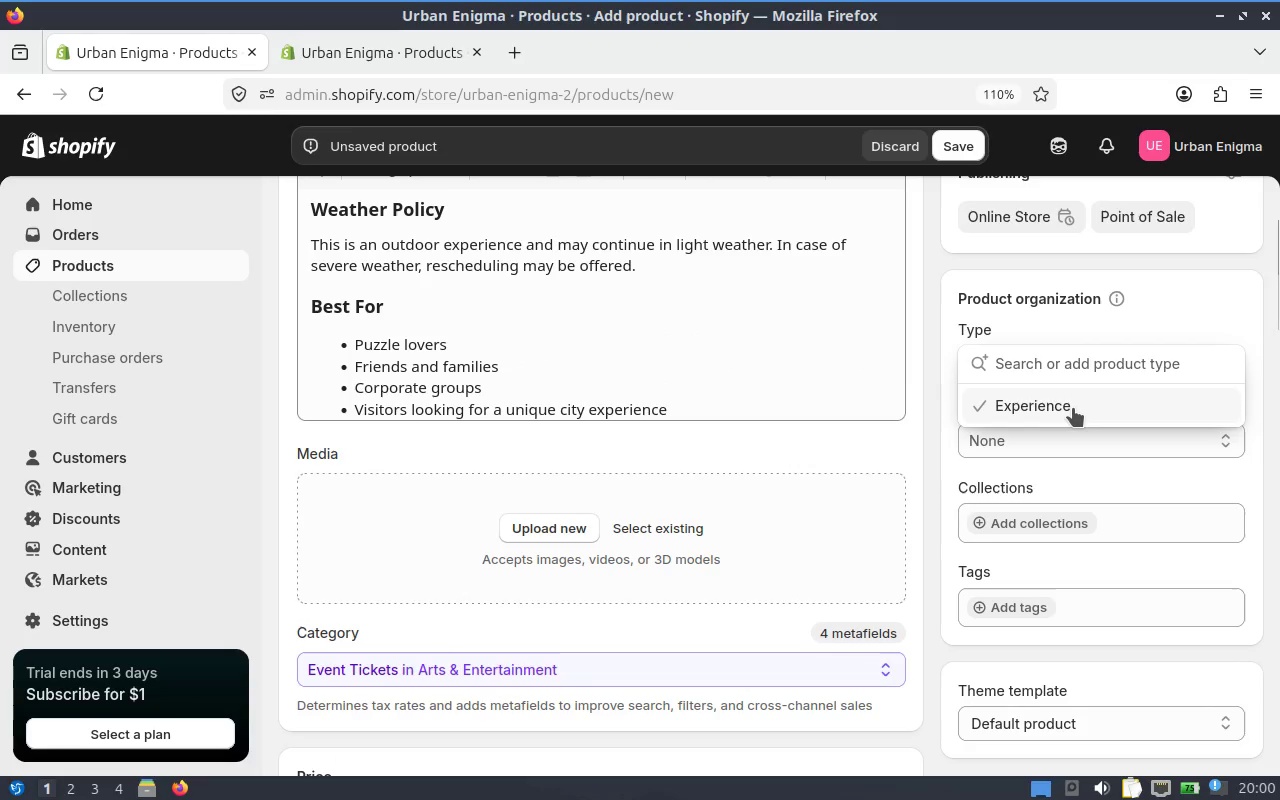 
left_click([1073, 408])
 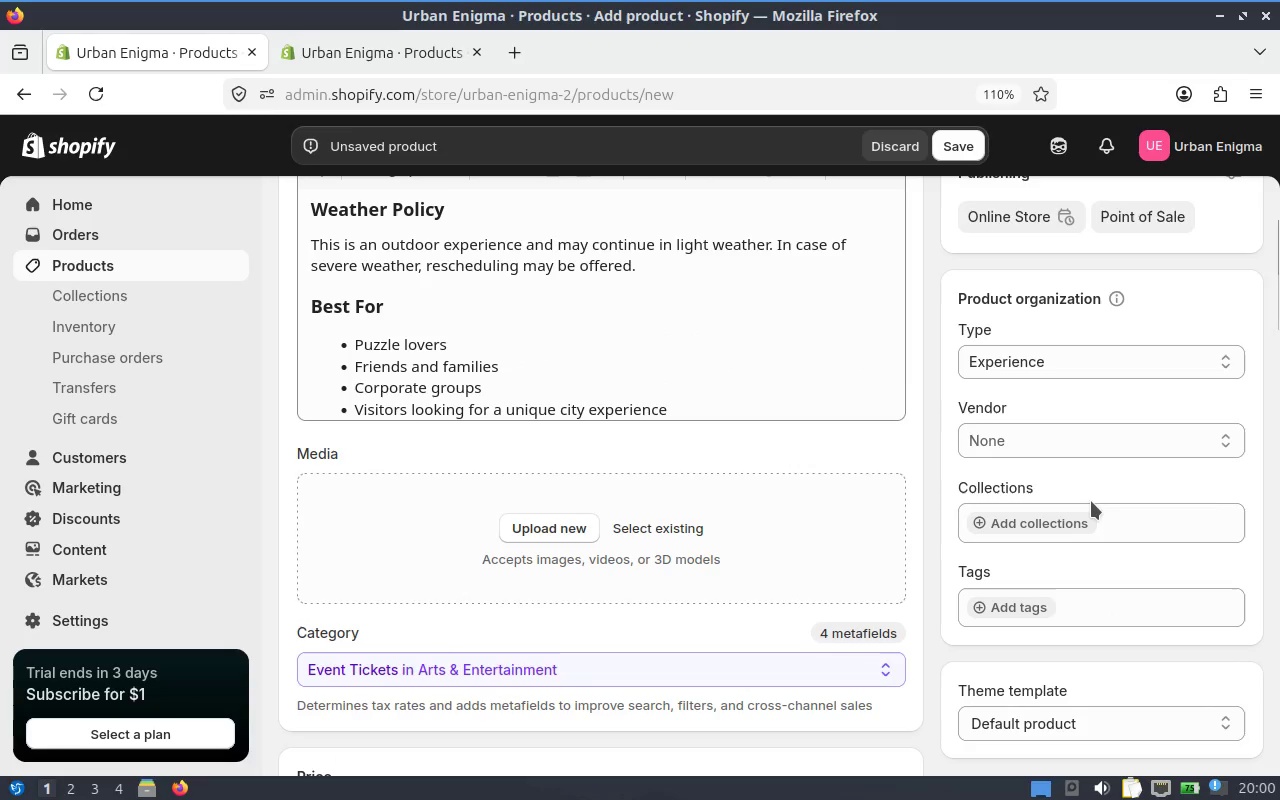 
left_click([1107, 582])
 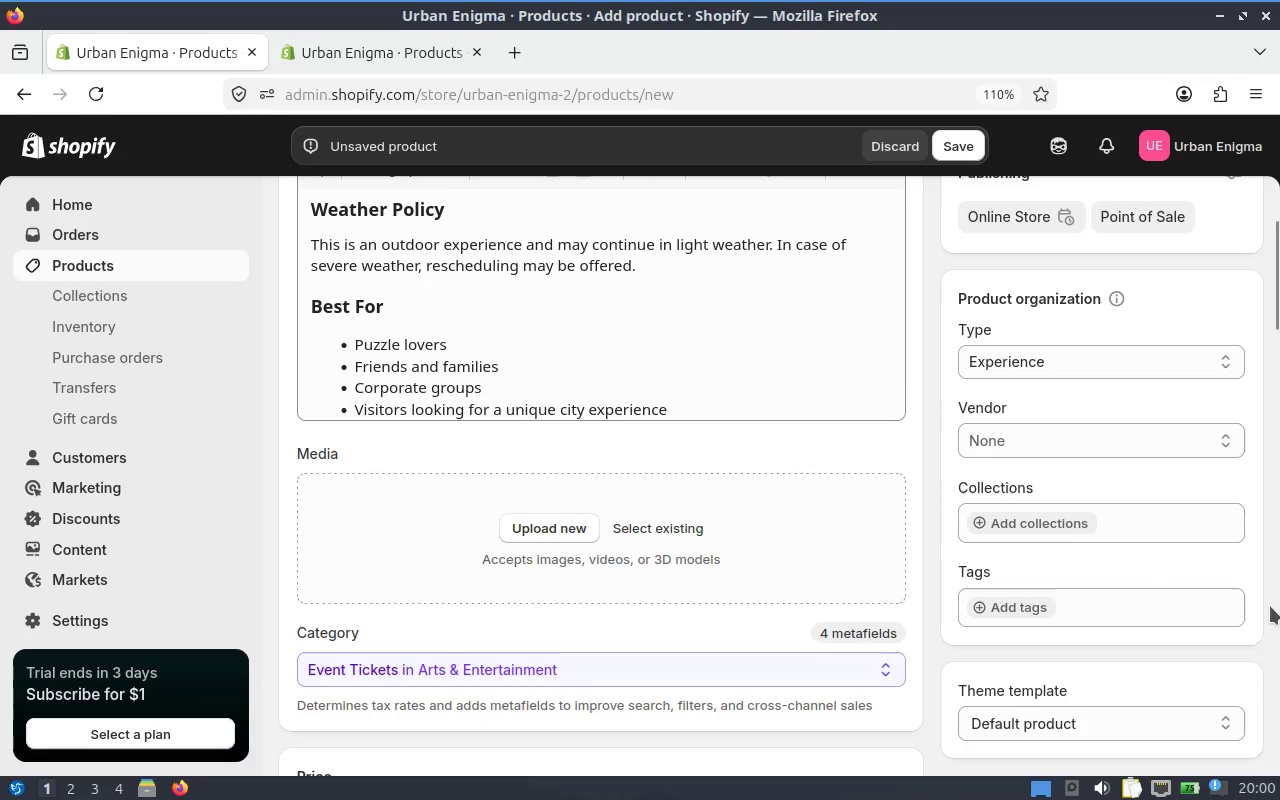 
left_click([1074, 595])
 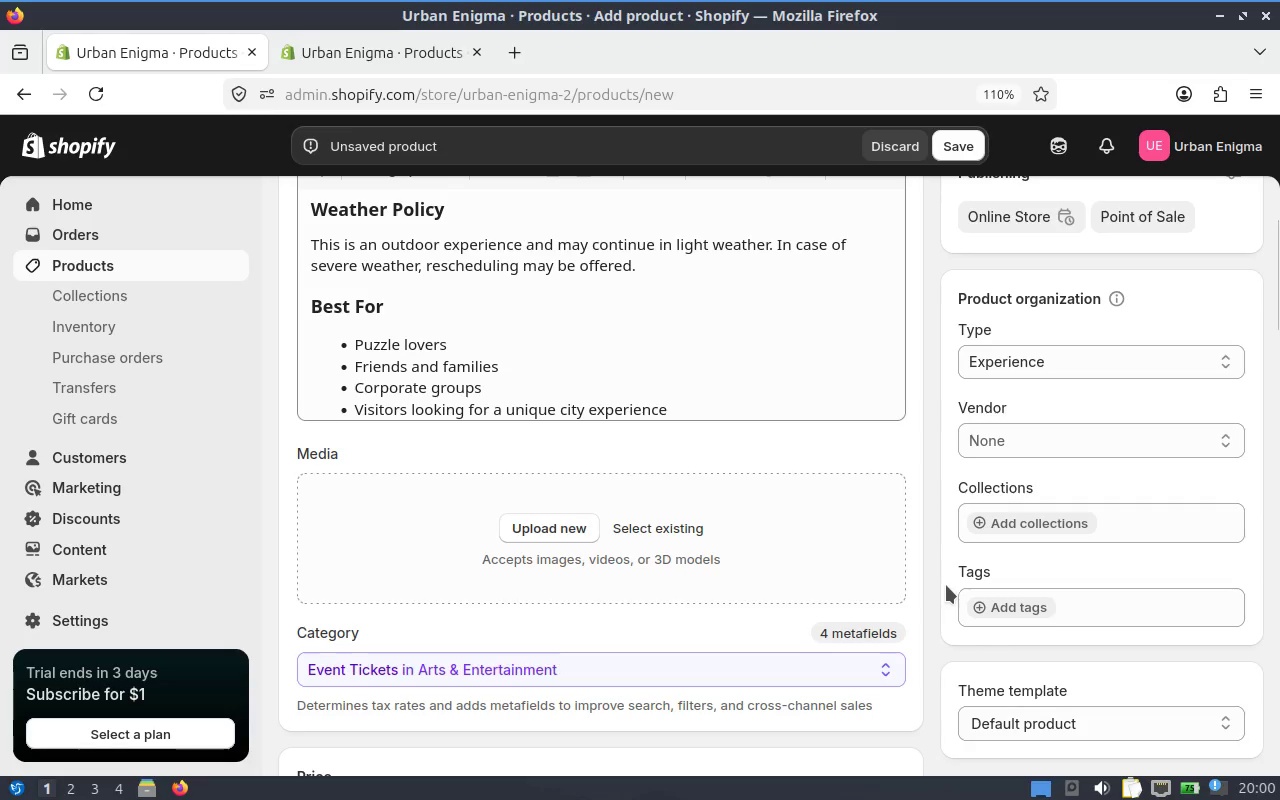 
left_click([1032, 606])
 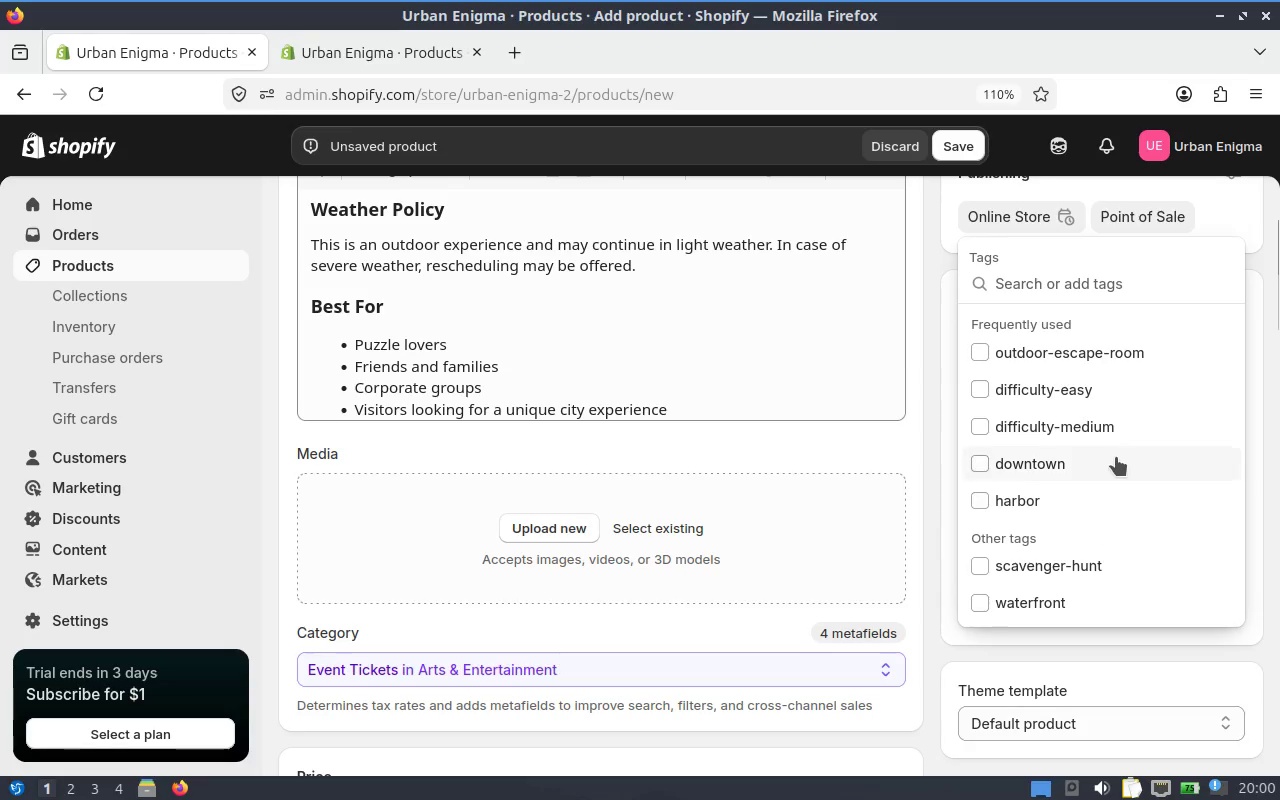 
key(D)
 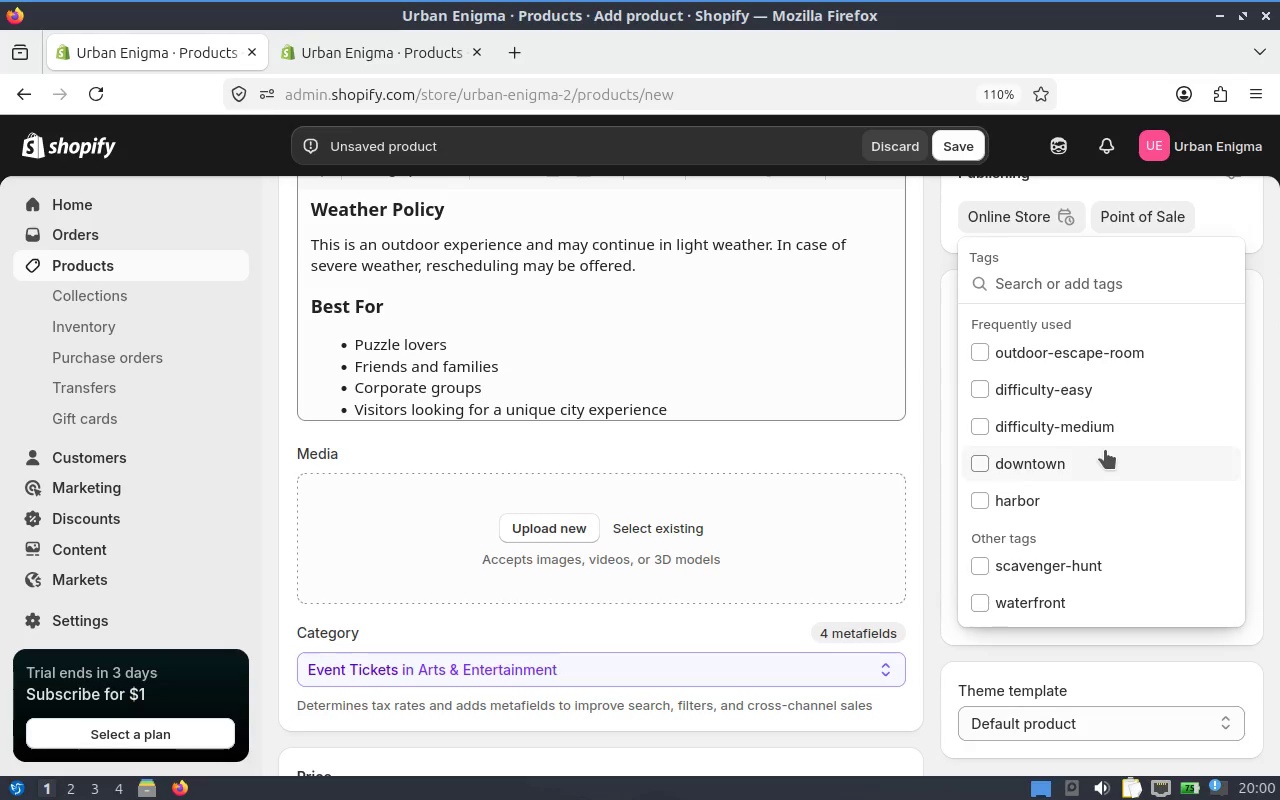 
left_click([1095, 274])
 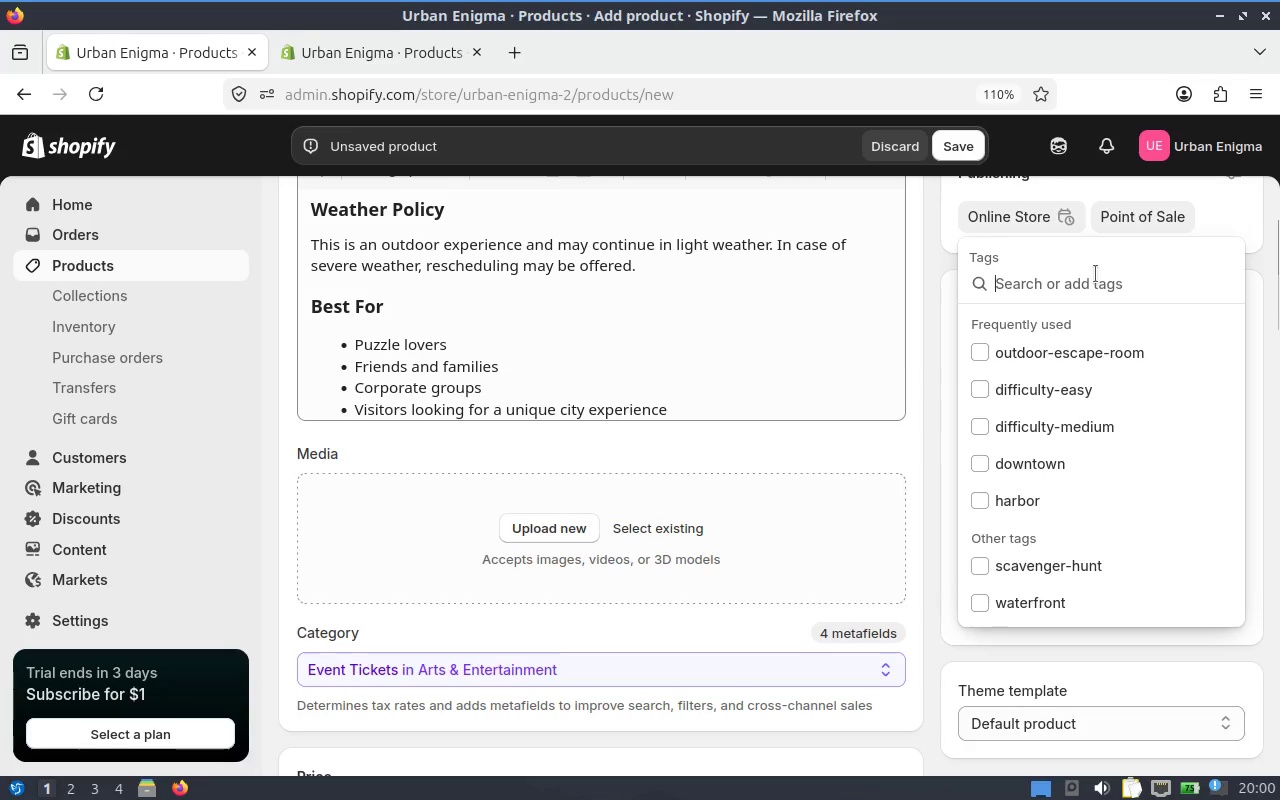 
type(de)
key(Backspace)
type(ifficulty-hard)
 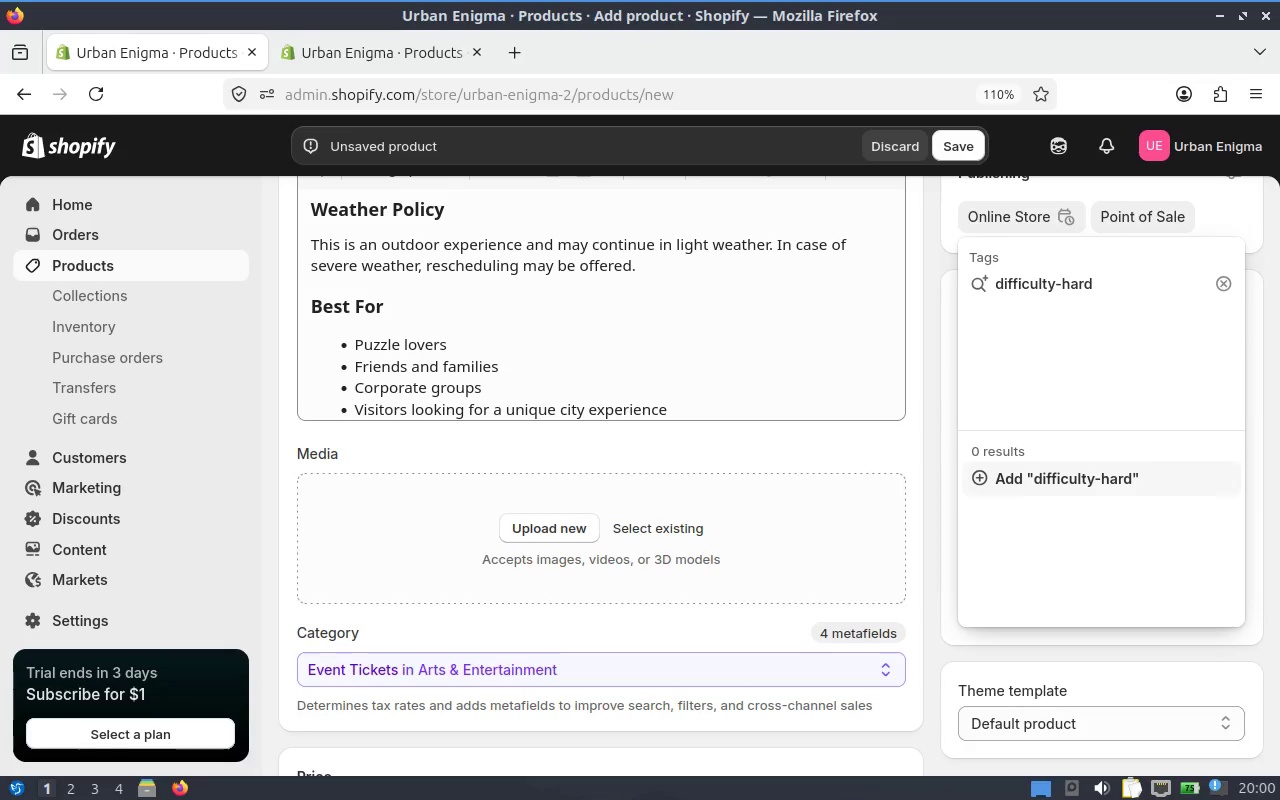 
key(Enter)
 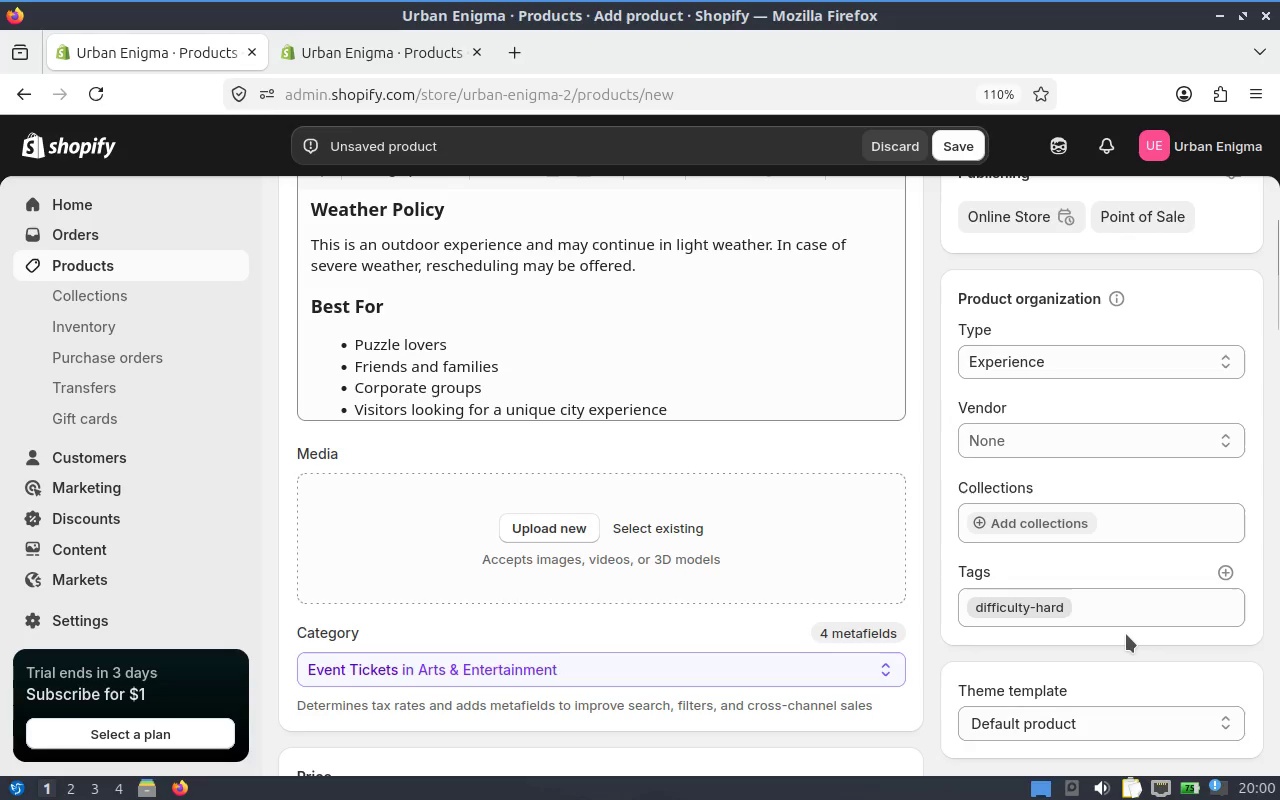 
left_click([1121, 618])
 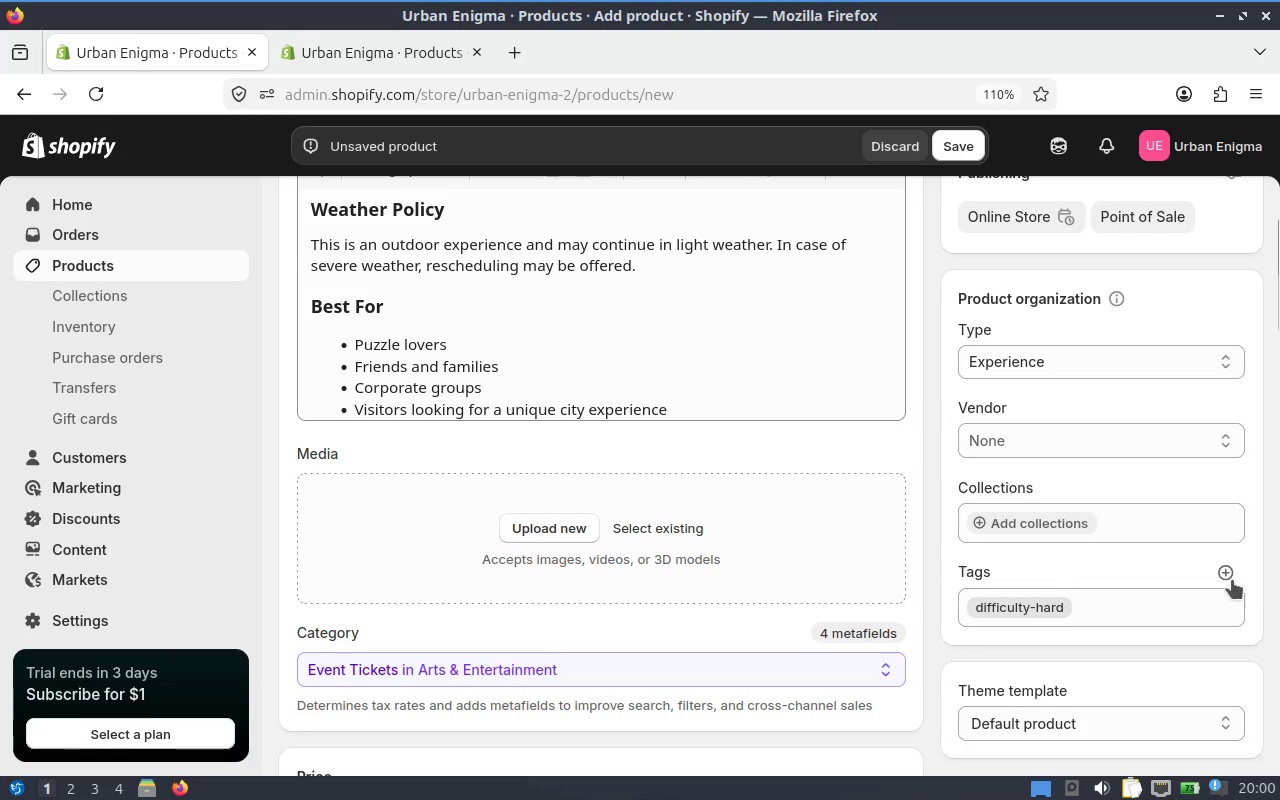 
left_click([1226, 580])
 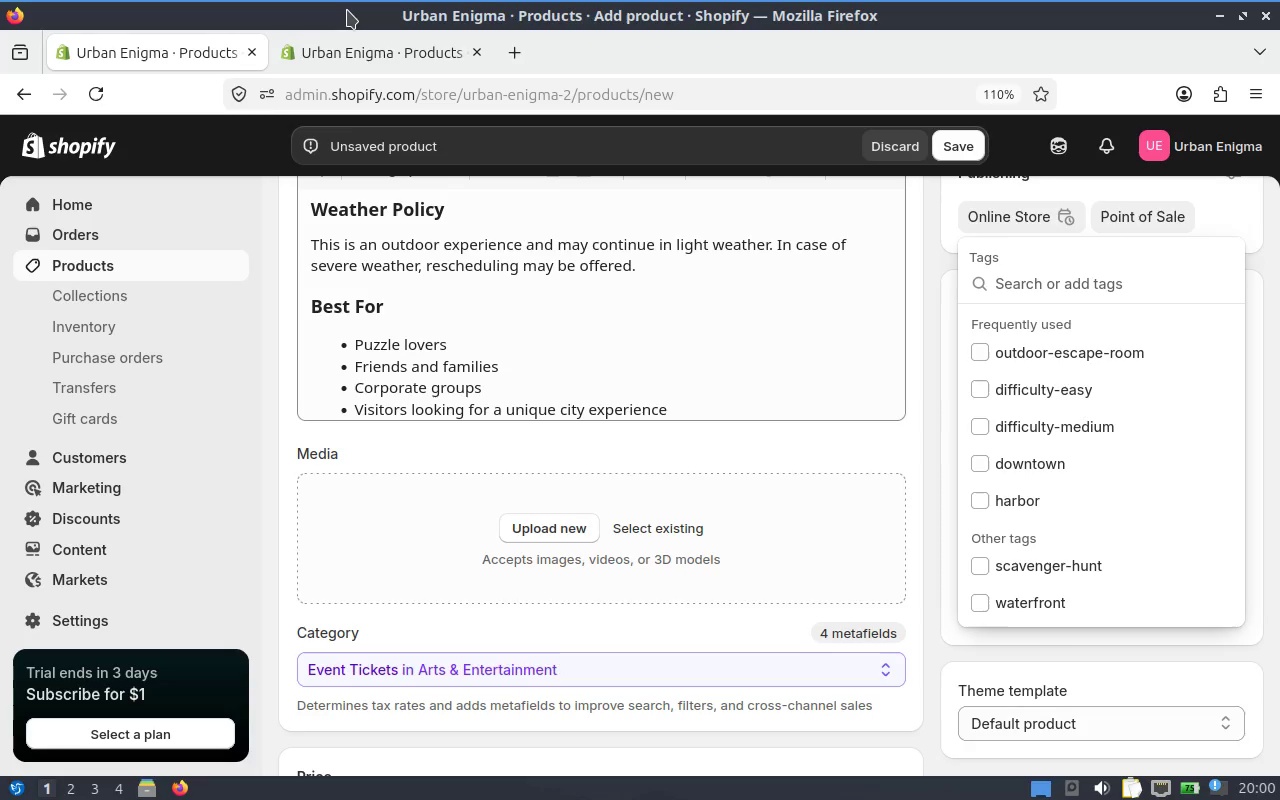 
wait(22.92)
 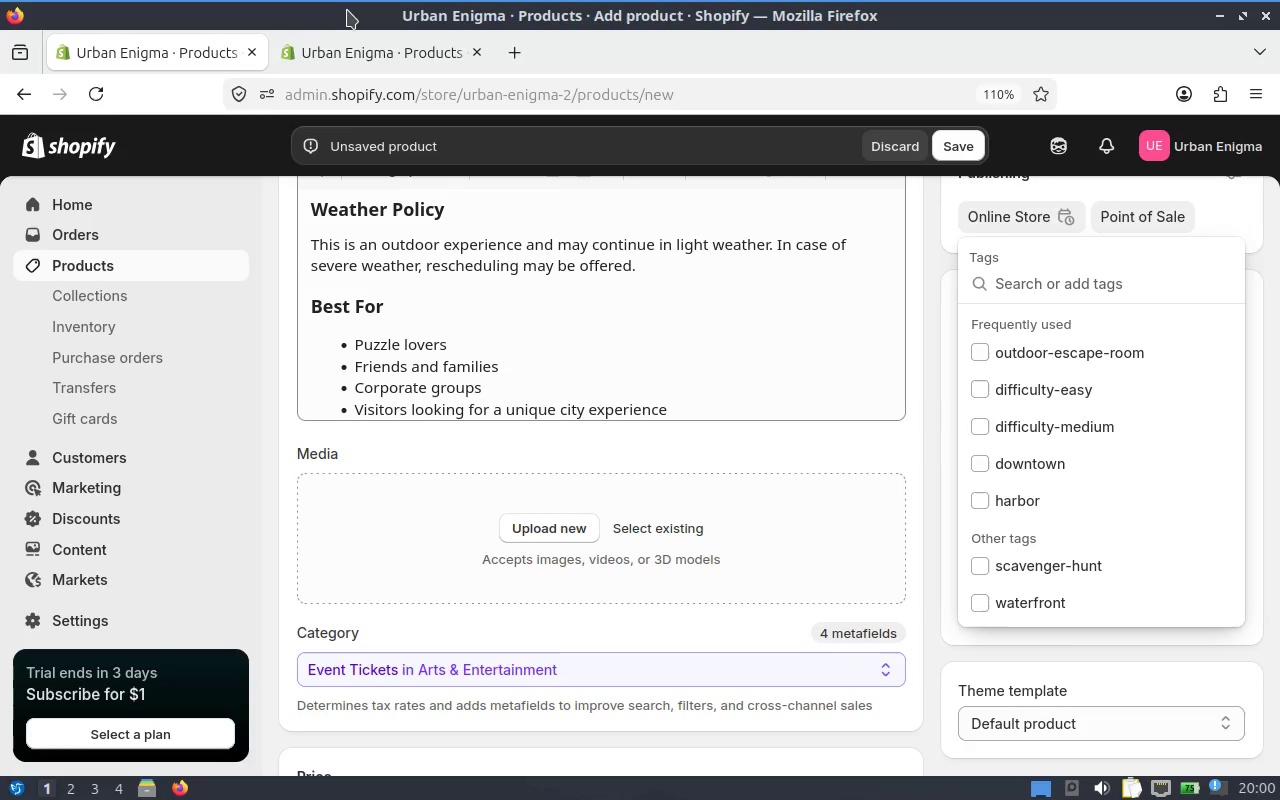 
left_click([1111, 561])
 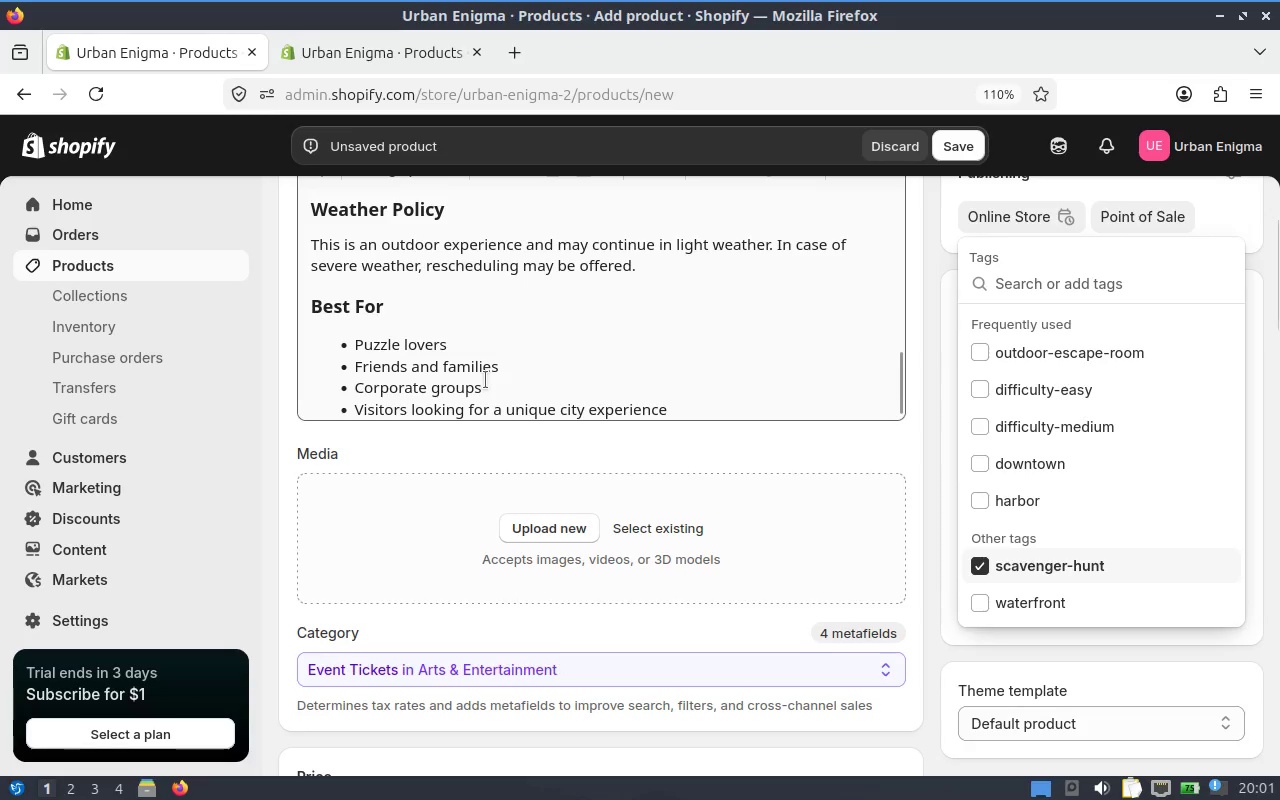 
wait(6.03)
 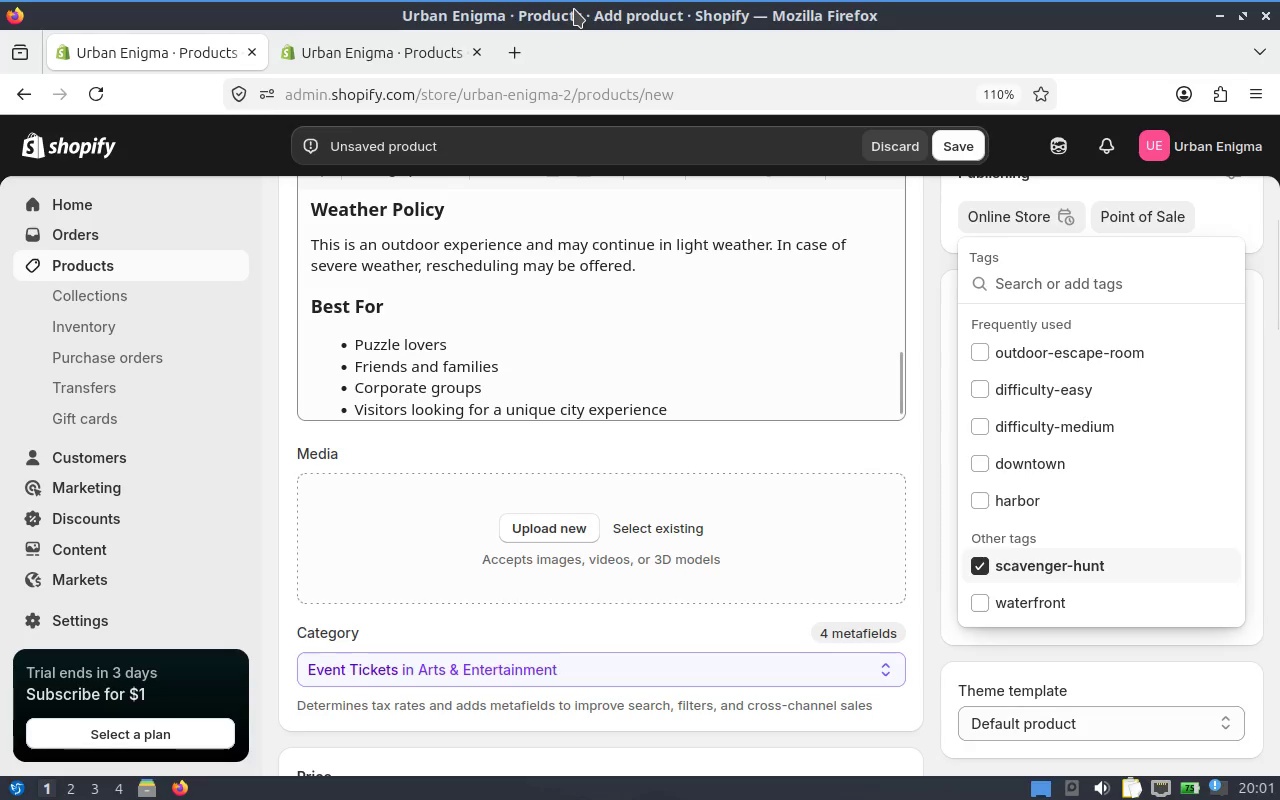 
left_click([1100, 466])
 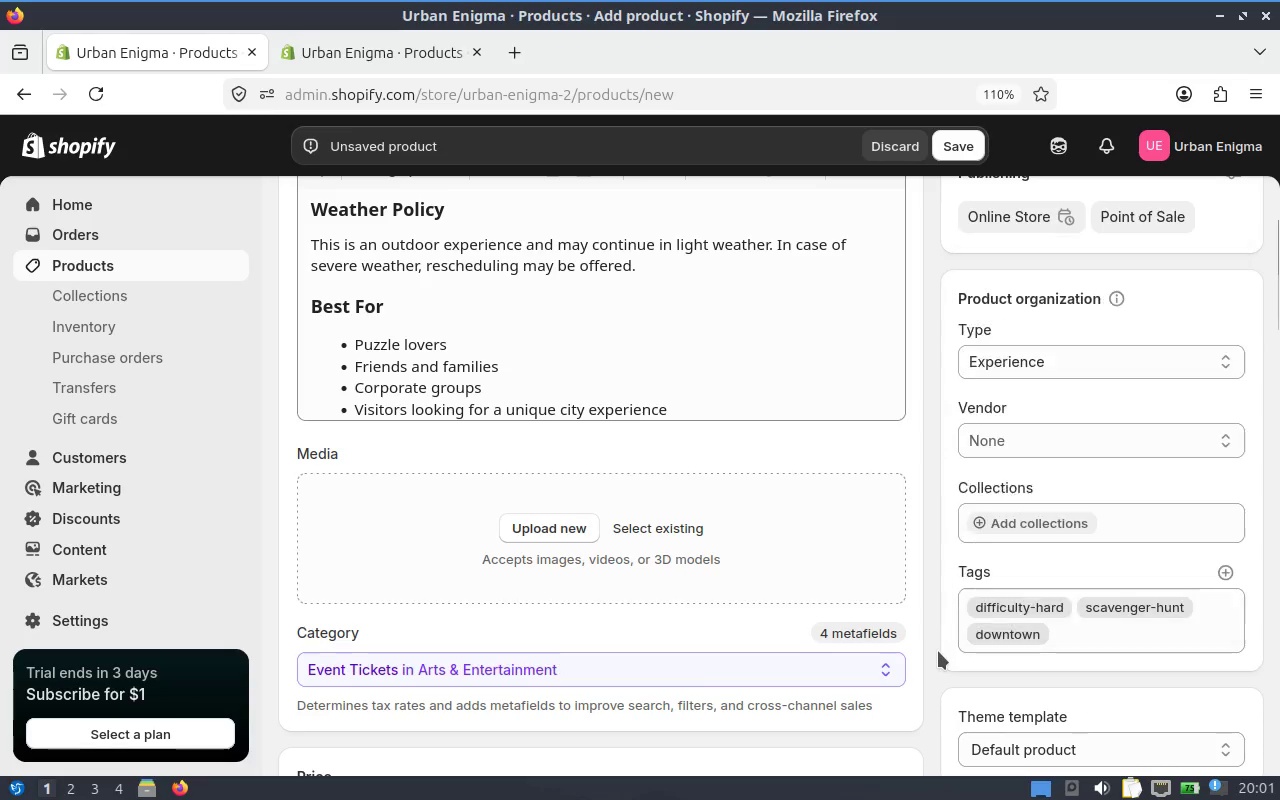 
left_click([1164, 633])
 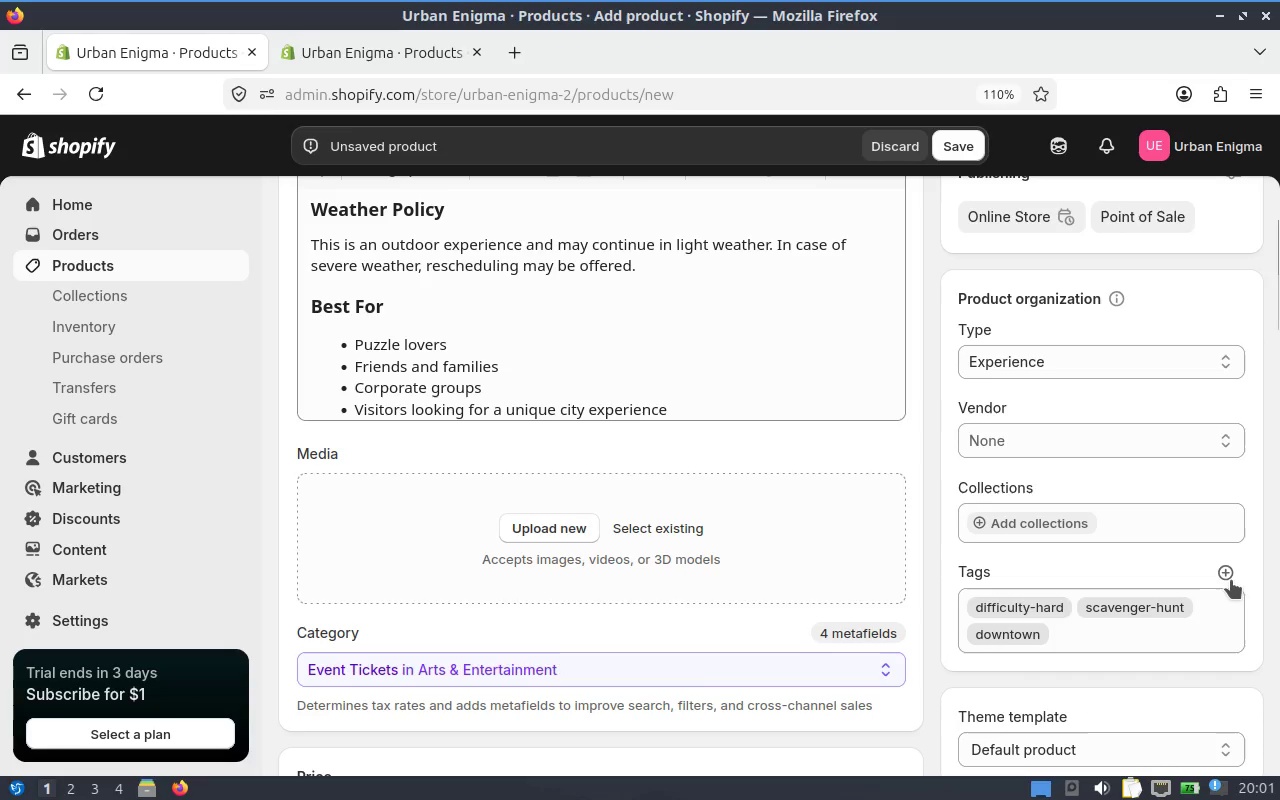 
left_click([1225, 576])
 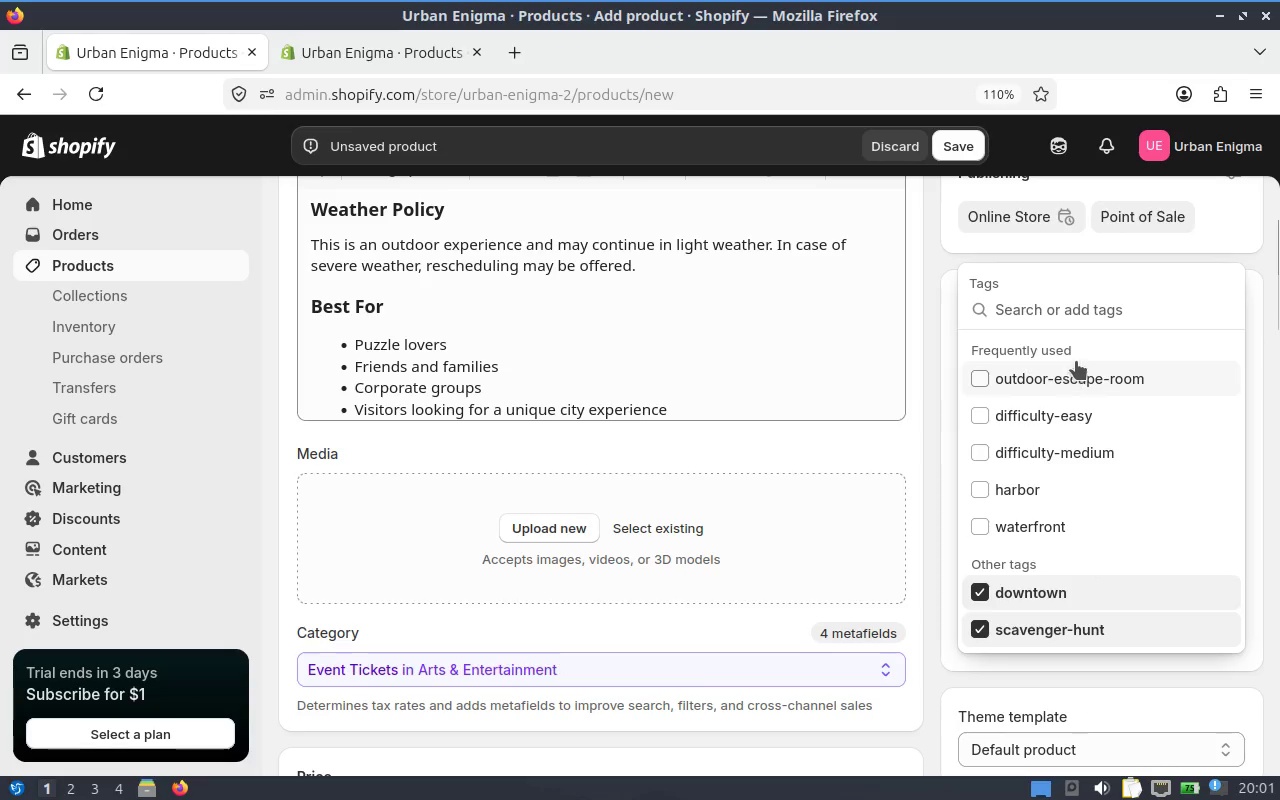 
left_click([1091, 323])
 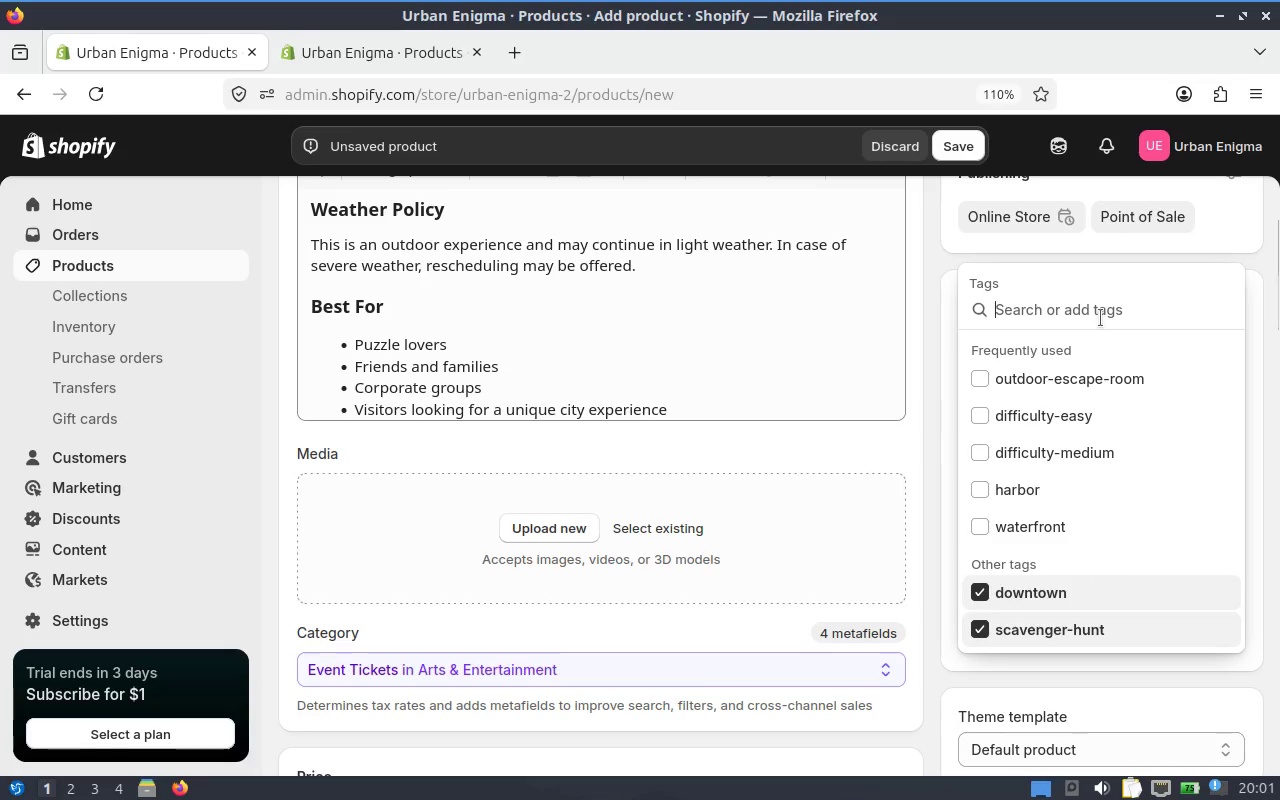 
type(oldt)
 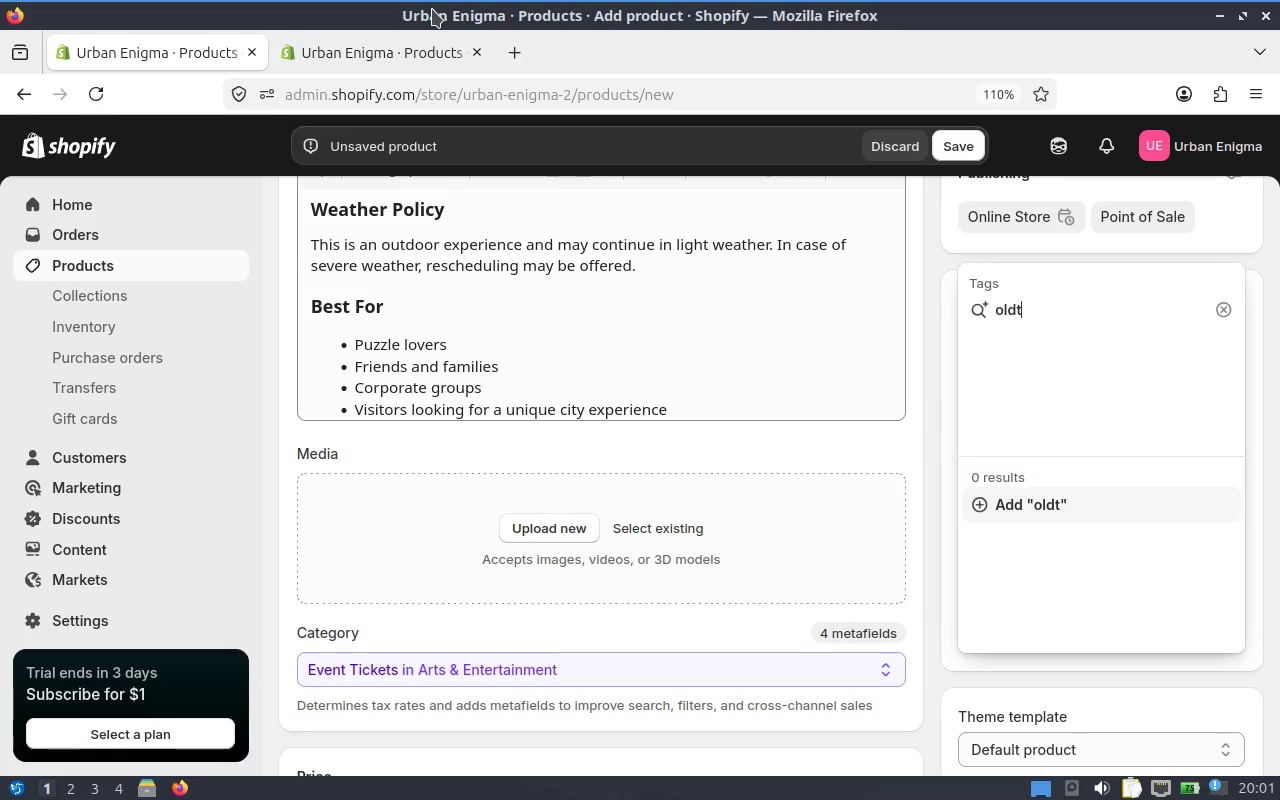 
key(Backspace)
type(-town)
 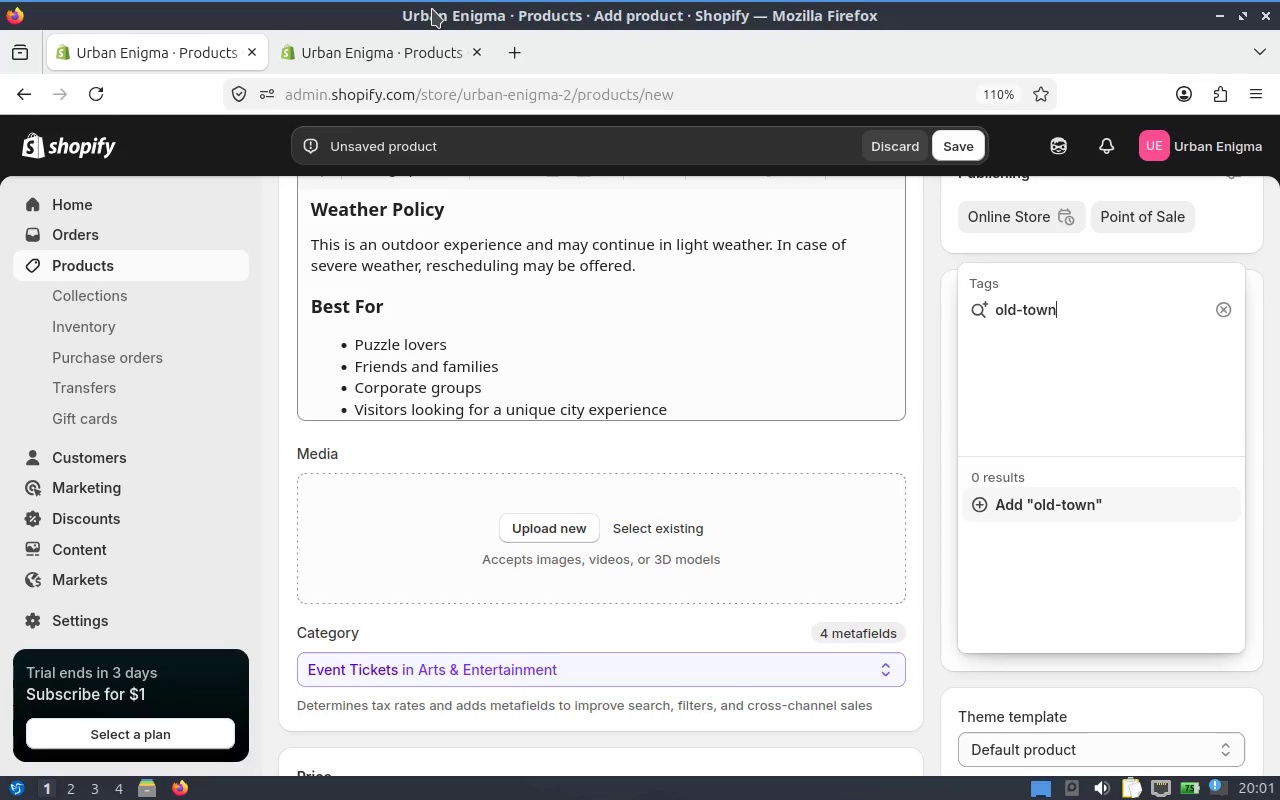 
key(Enter)
 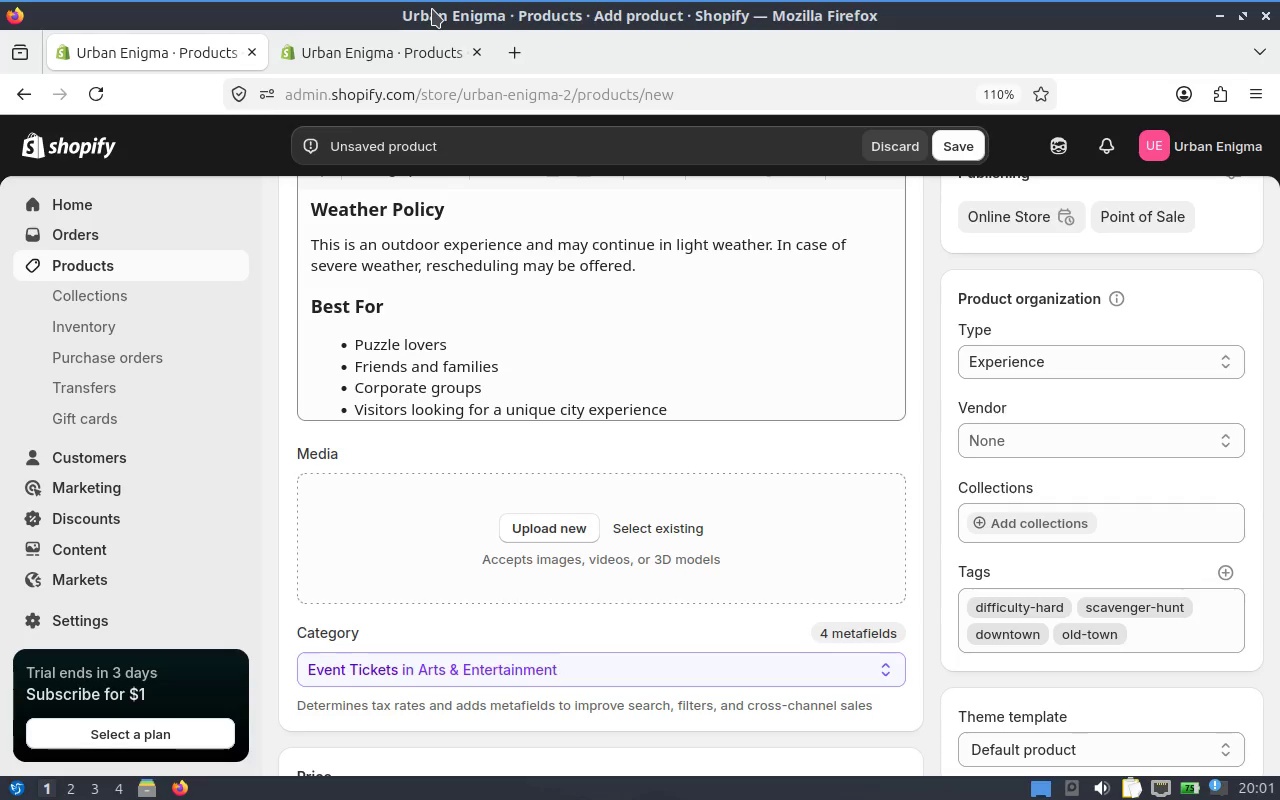 
wait(5.86)
 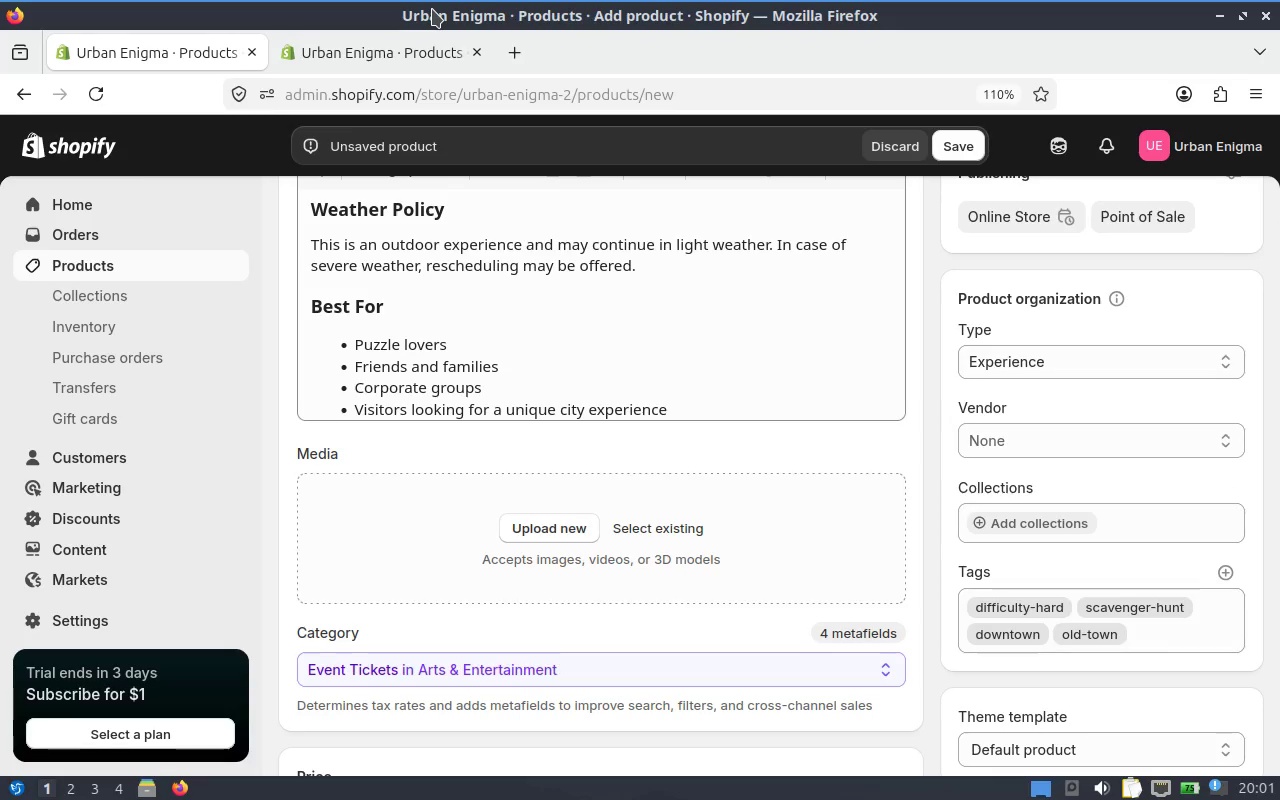 
left_click([1161, 636])
 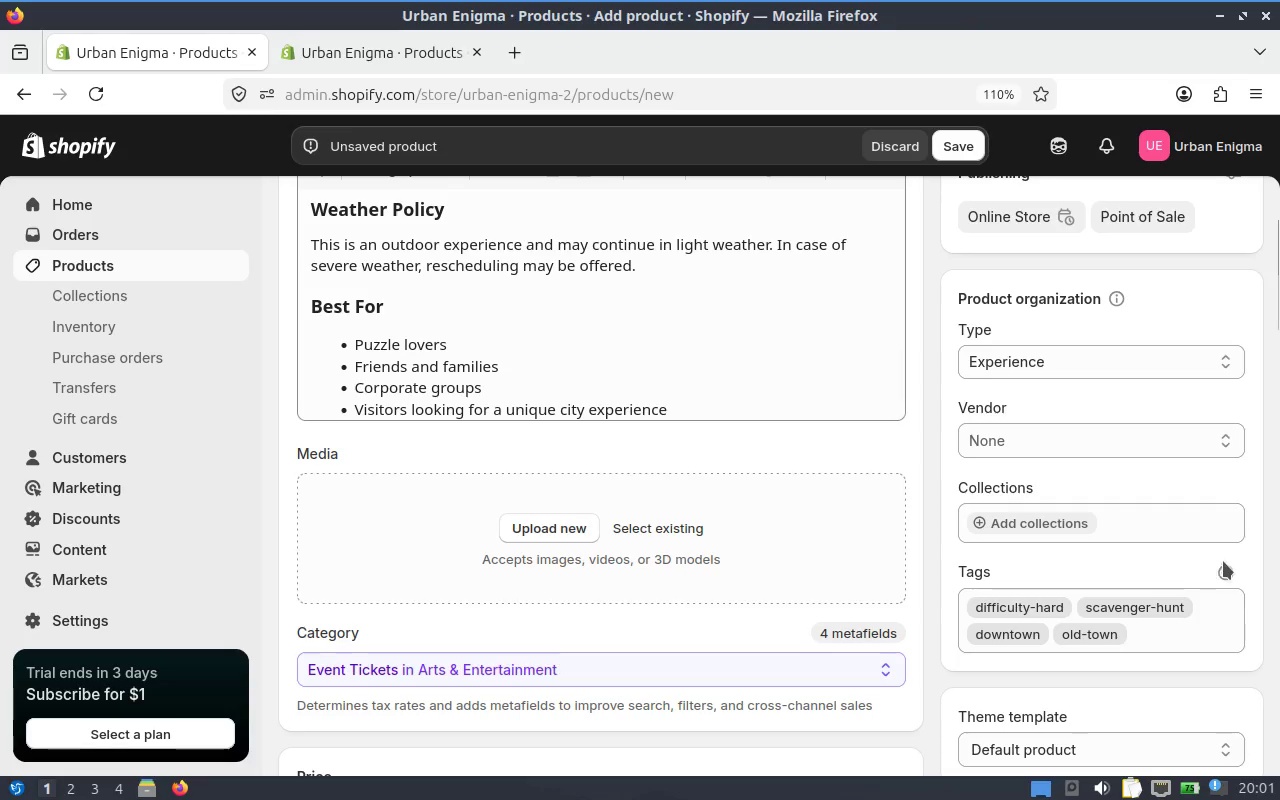 
left_click([1228, 564])
 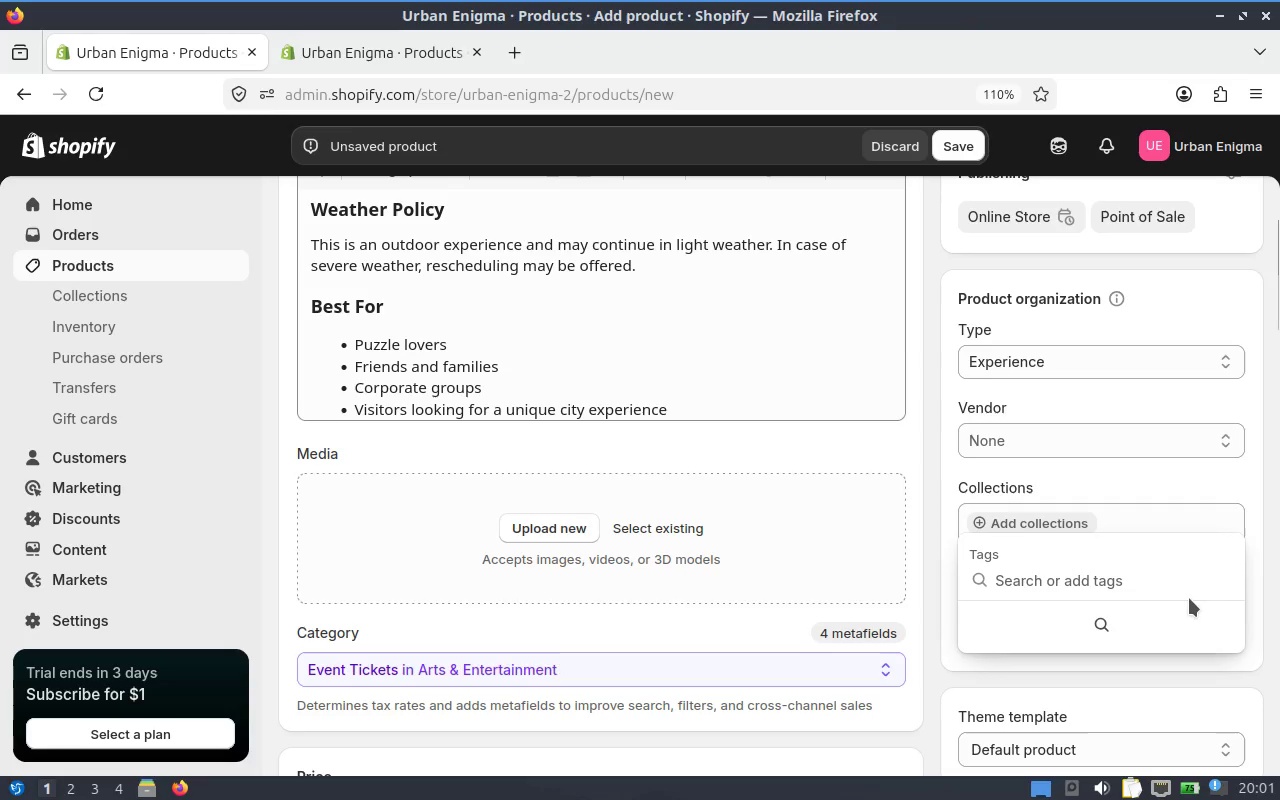 
left_click([1185, 596])
 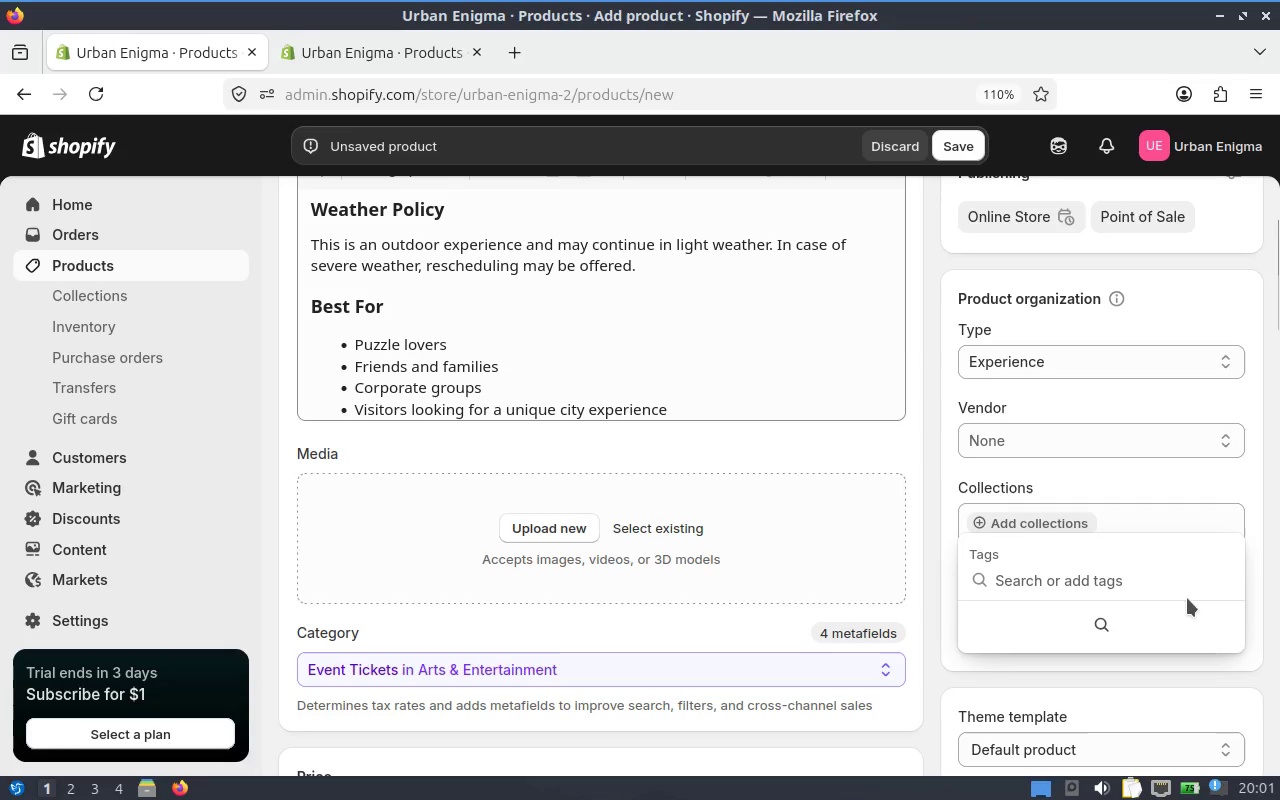 
left_click([1163, 585])
 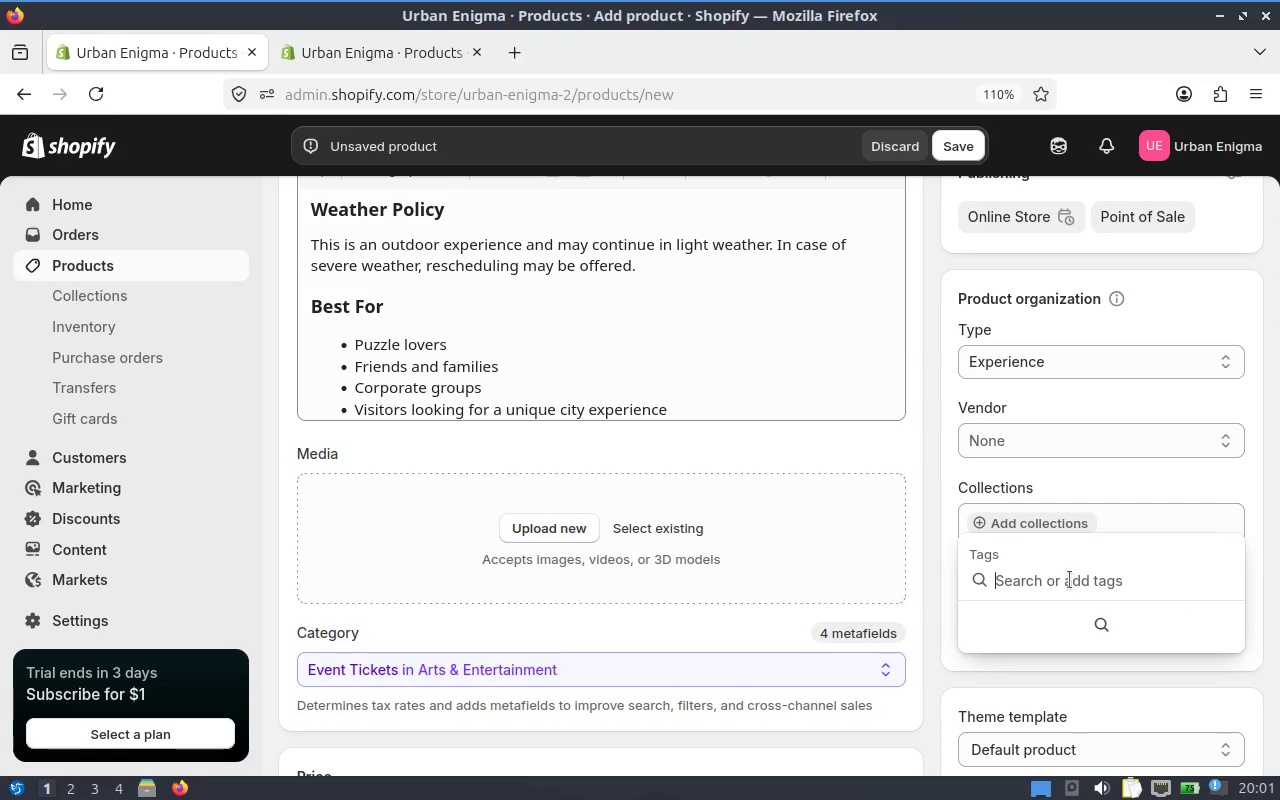 
left_click([1045, 577])
 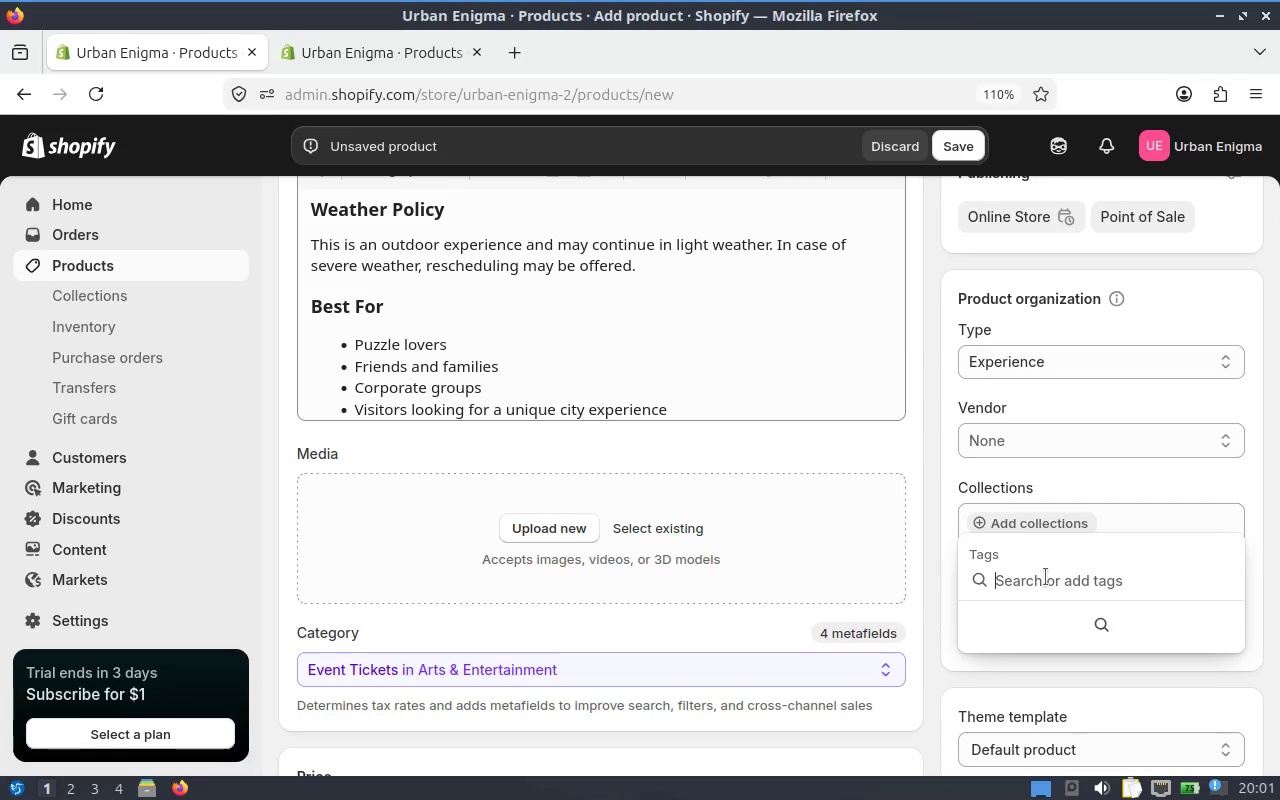 
type(ou)
 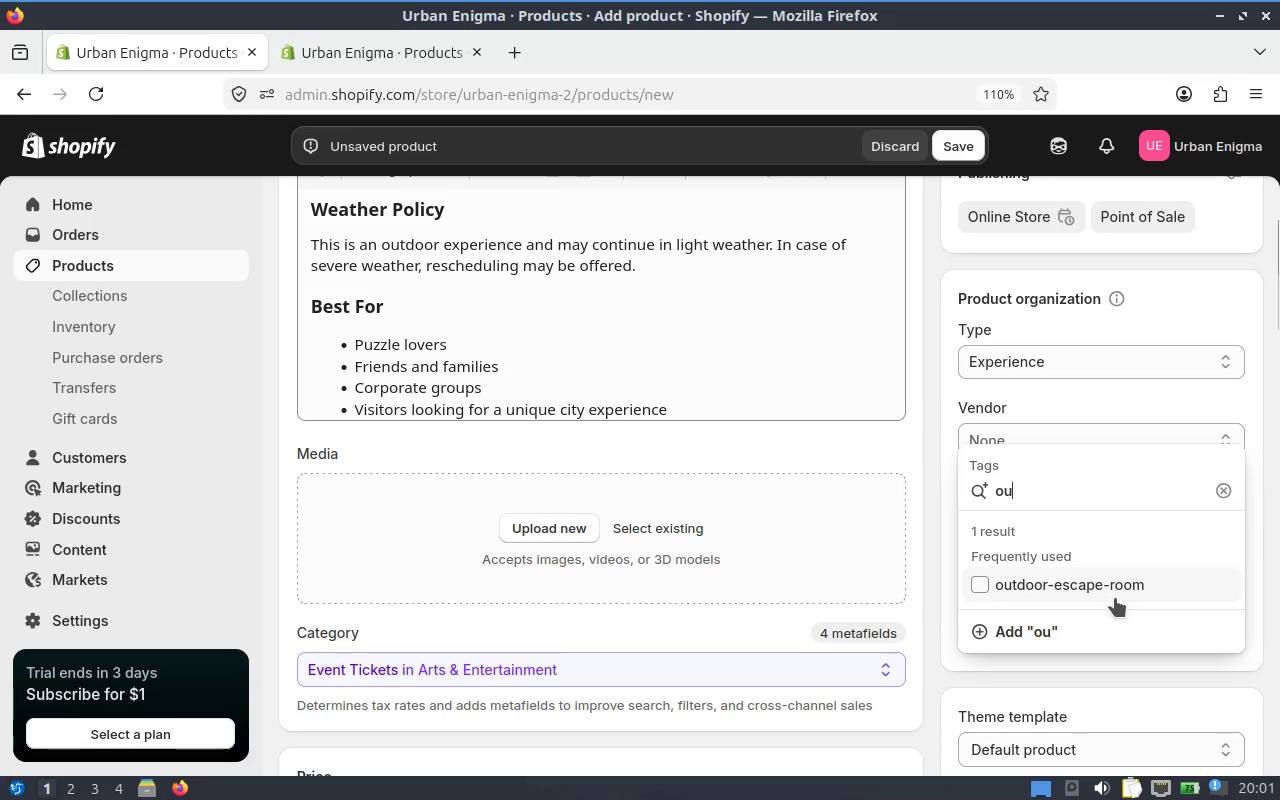 
left_click([938, 550])
 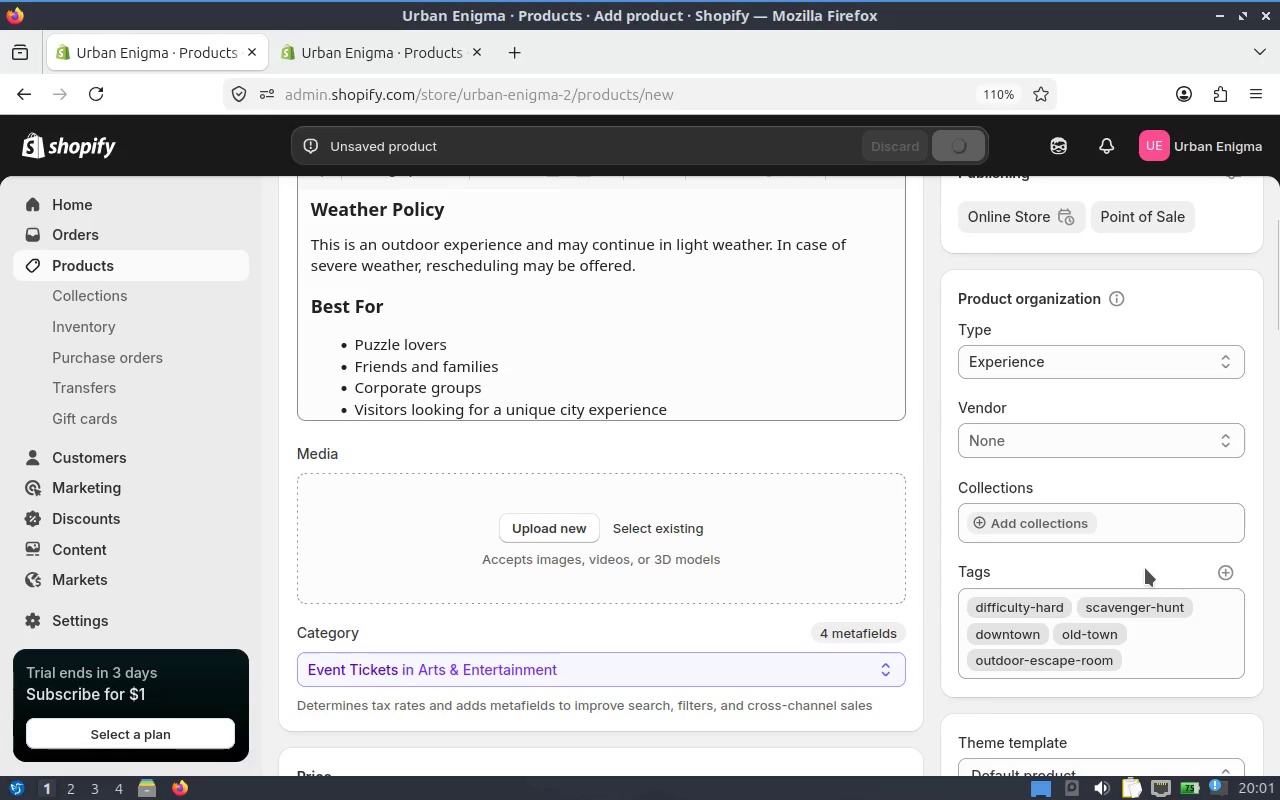 
wait(9.67)
 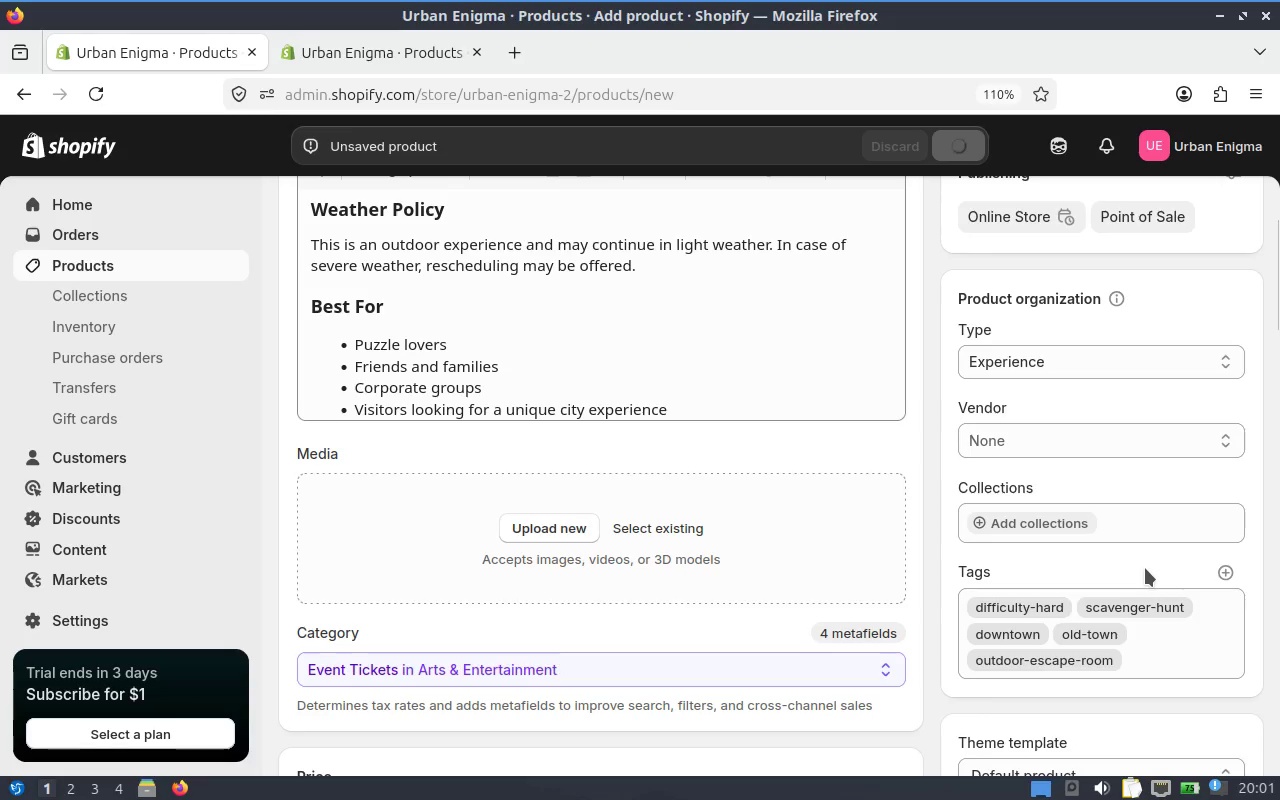 
left_click_drag(start_coordinate=[1279, 261], to_coordinate=[1279, 650])
 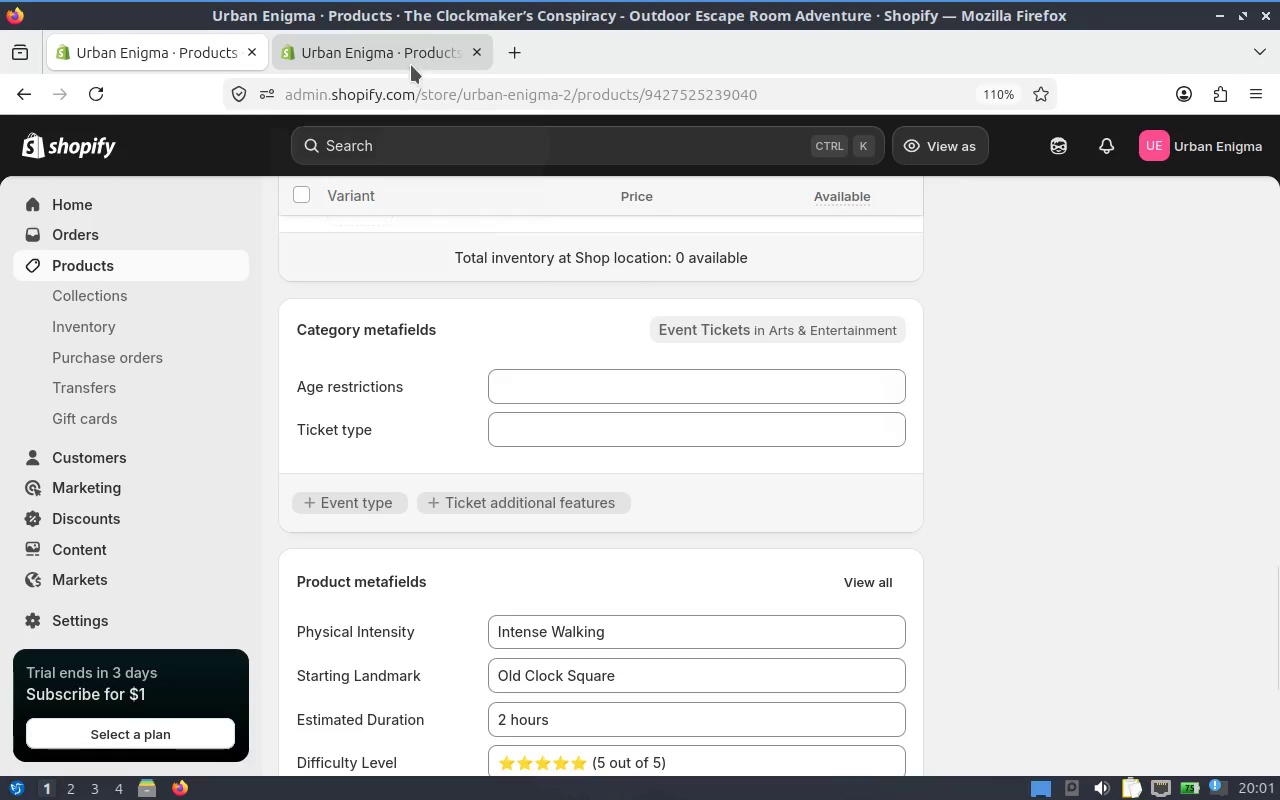 
left_click([410, 74])
 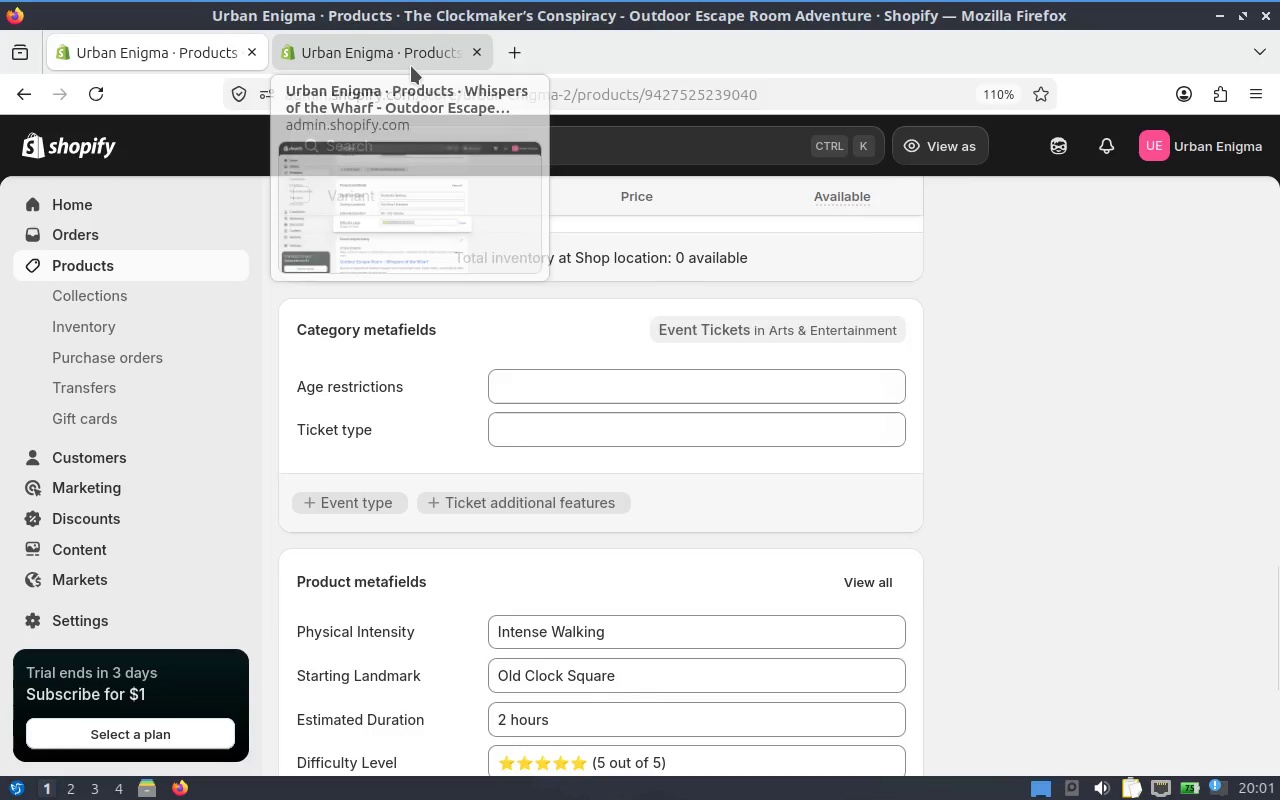 
left_click([411, 66])
 